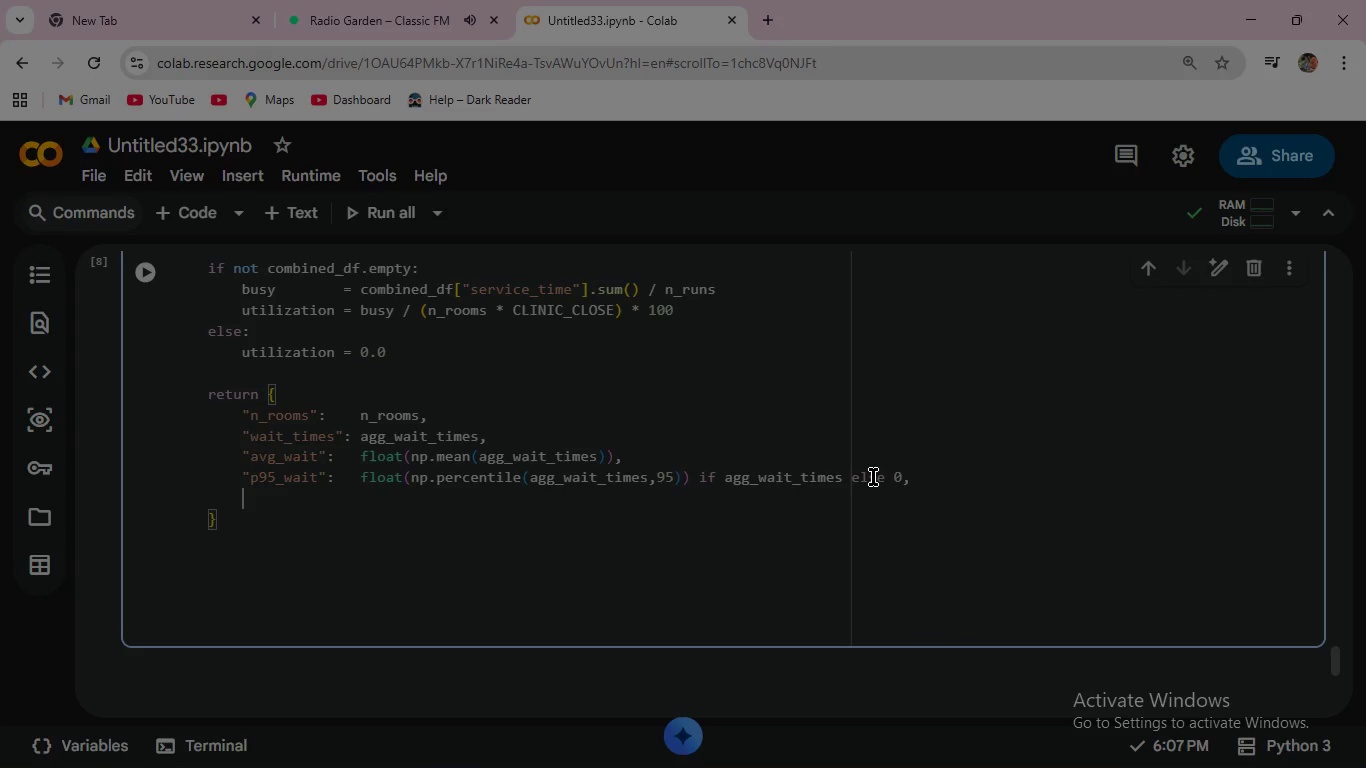 
key(Enter)
 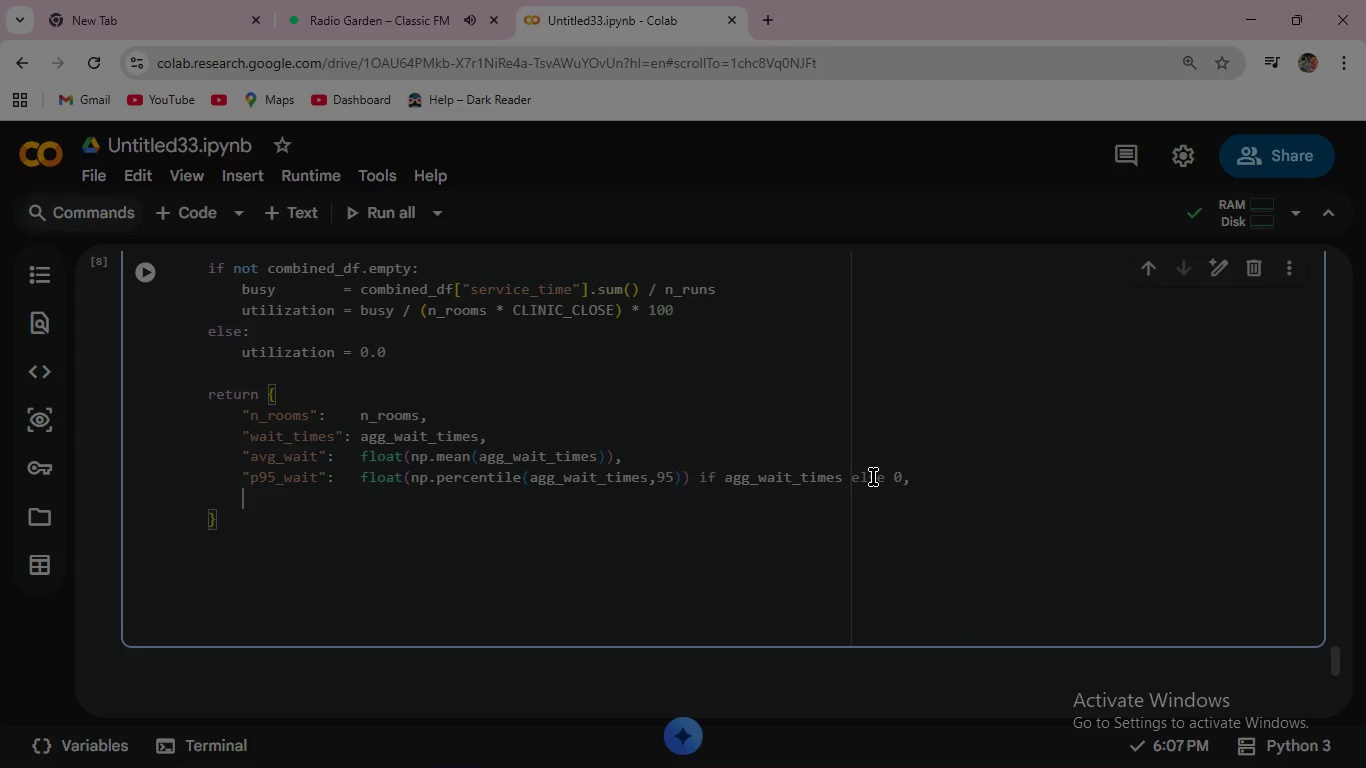 
wait(5.25)
 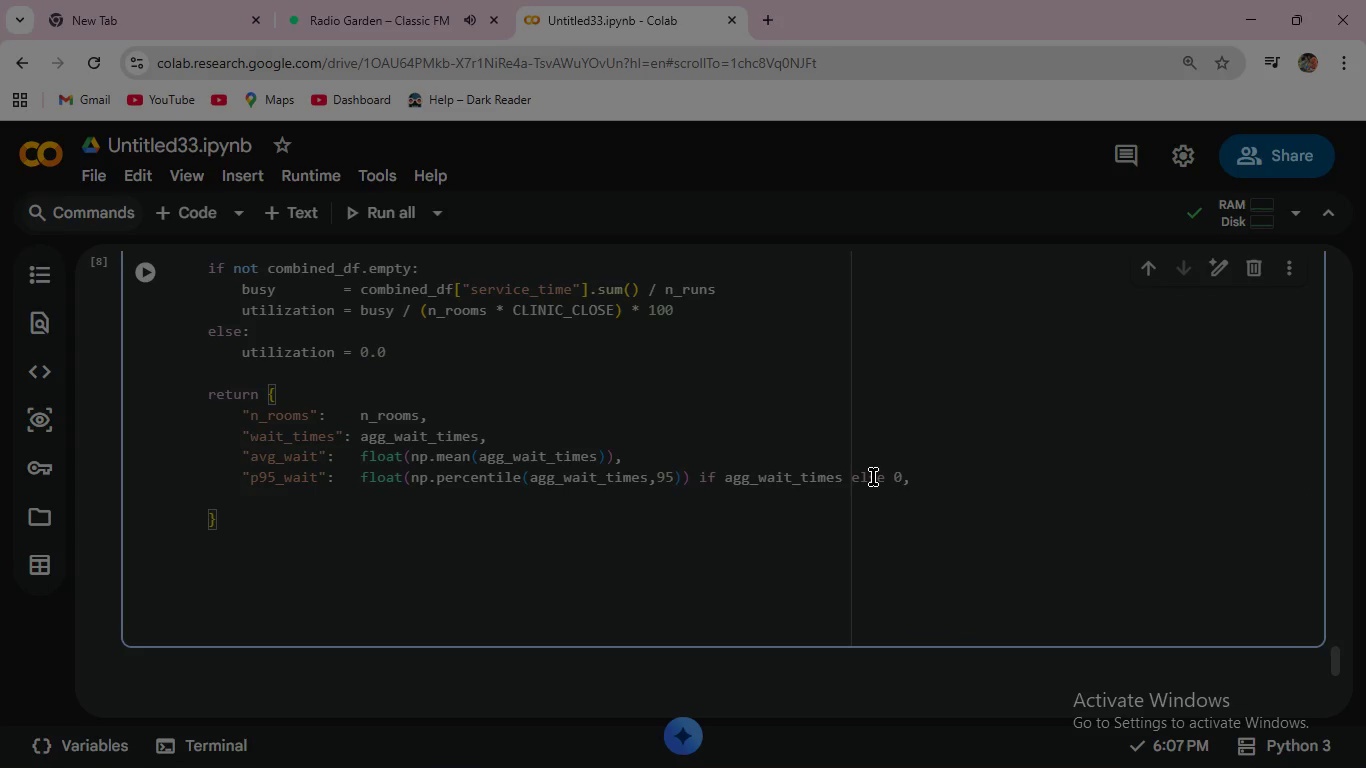 
key(Shift+ShiftRight)
 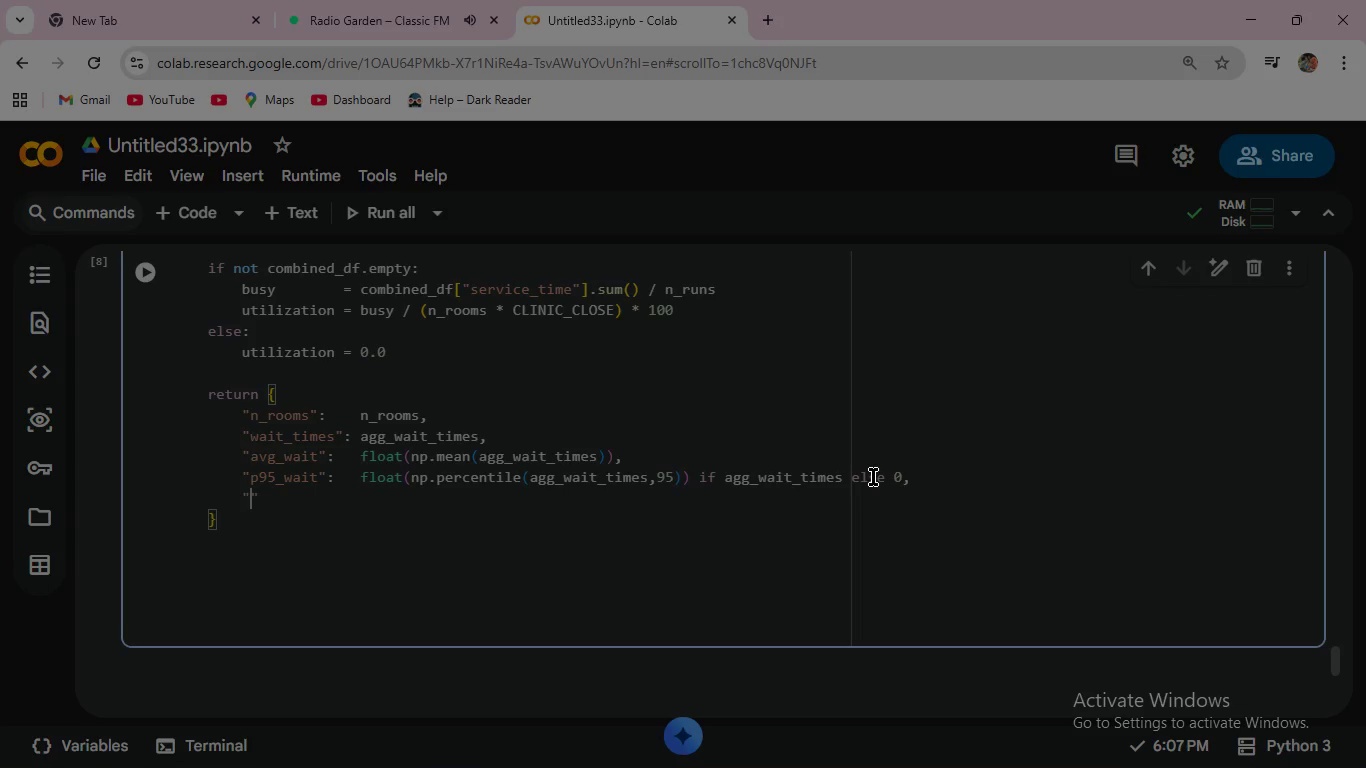 
key(Shift+Quote)
 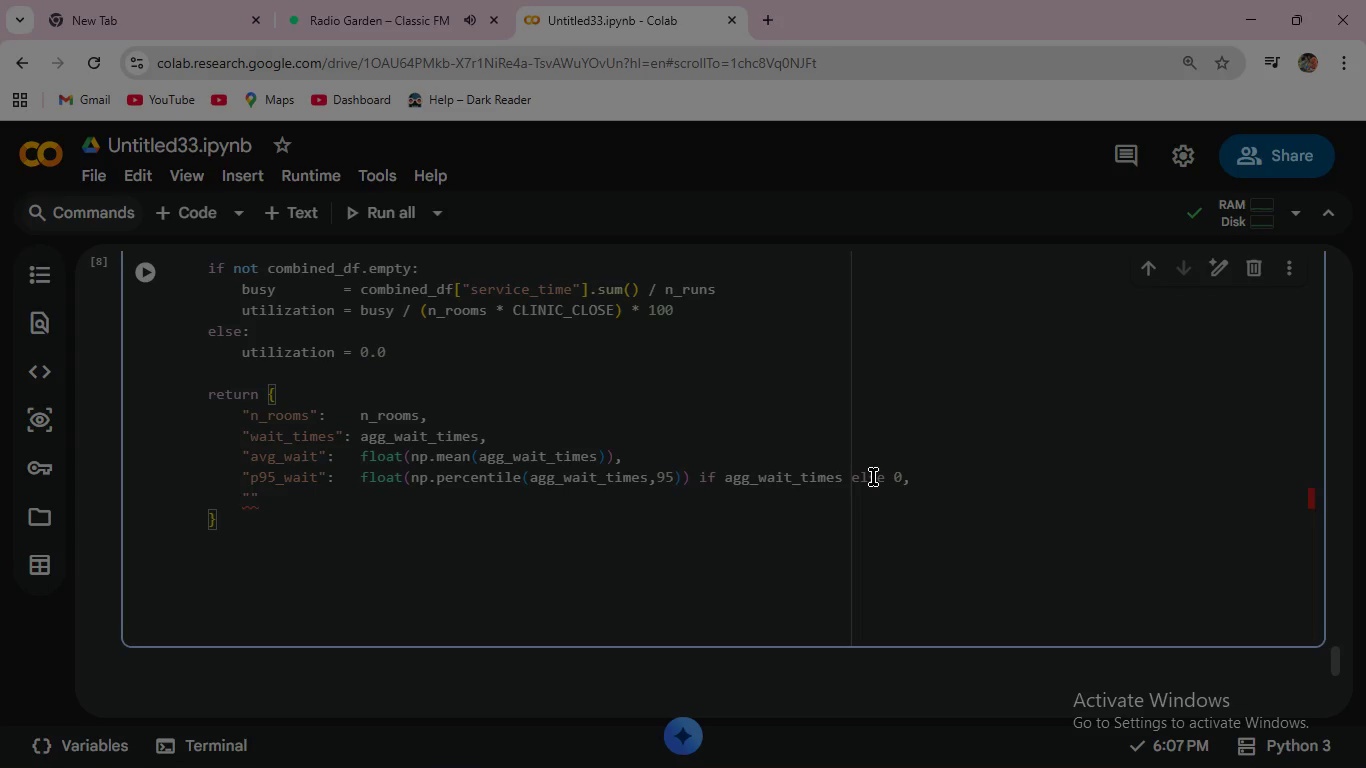 
wait(6.86)
 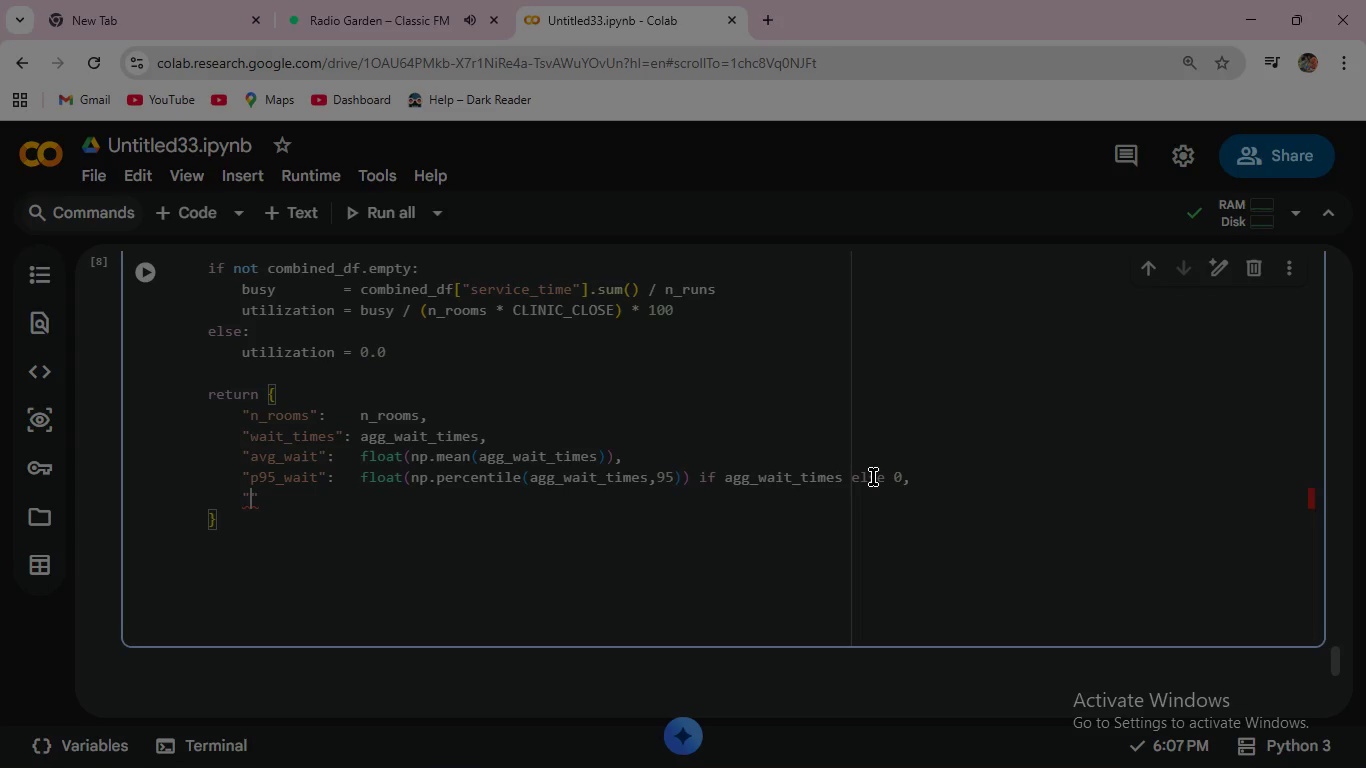 
type(avg)
 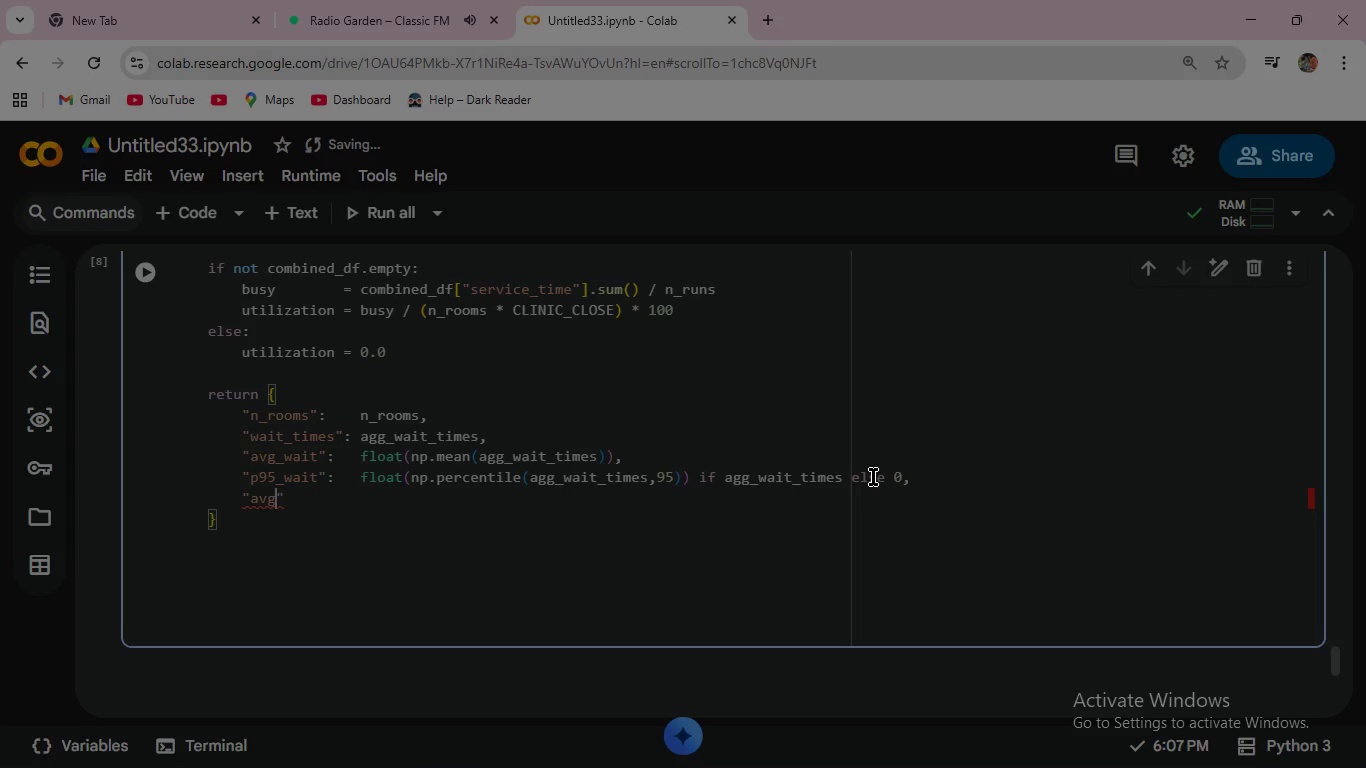 
wait(8.16)
 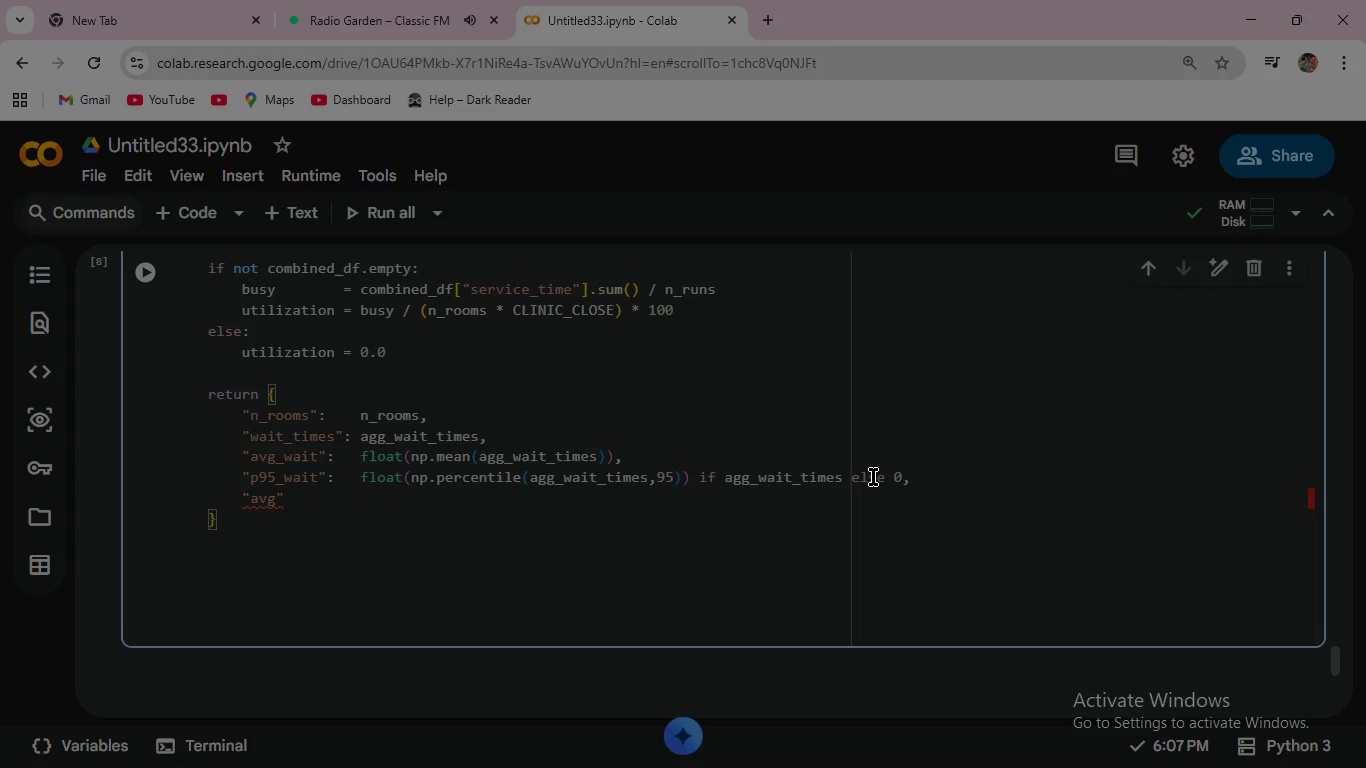 
type(_max_idle)
 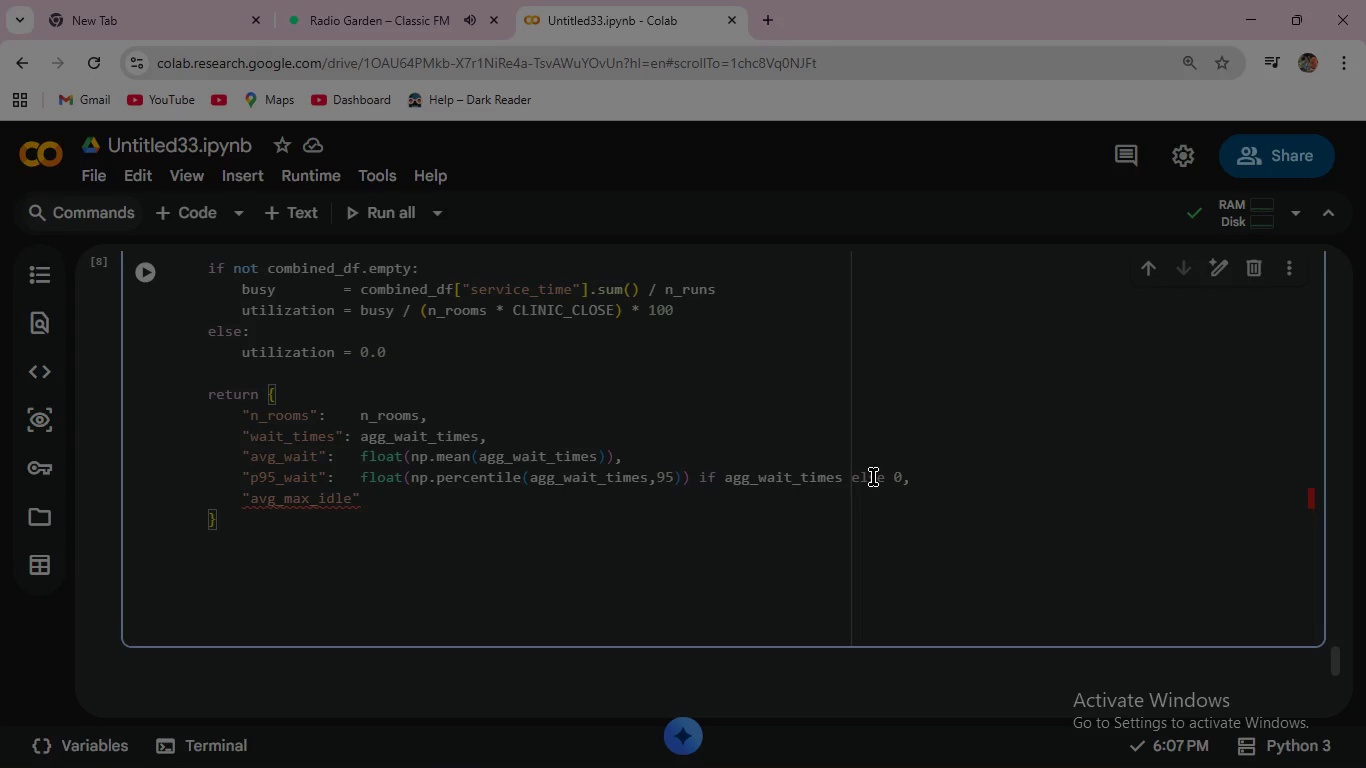 
key(ArrowRight)
 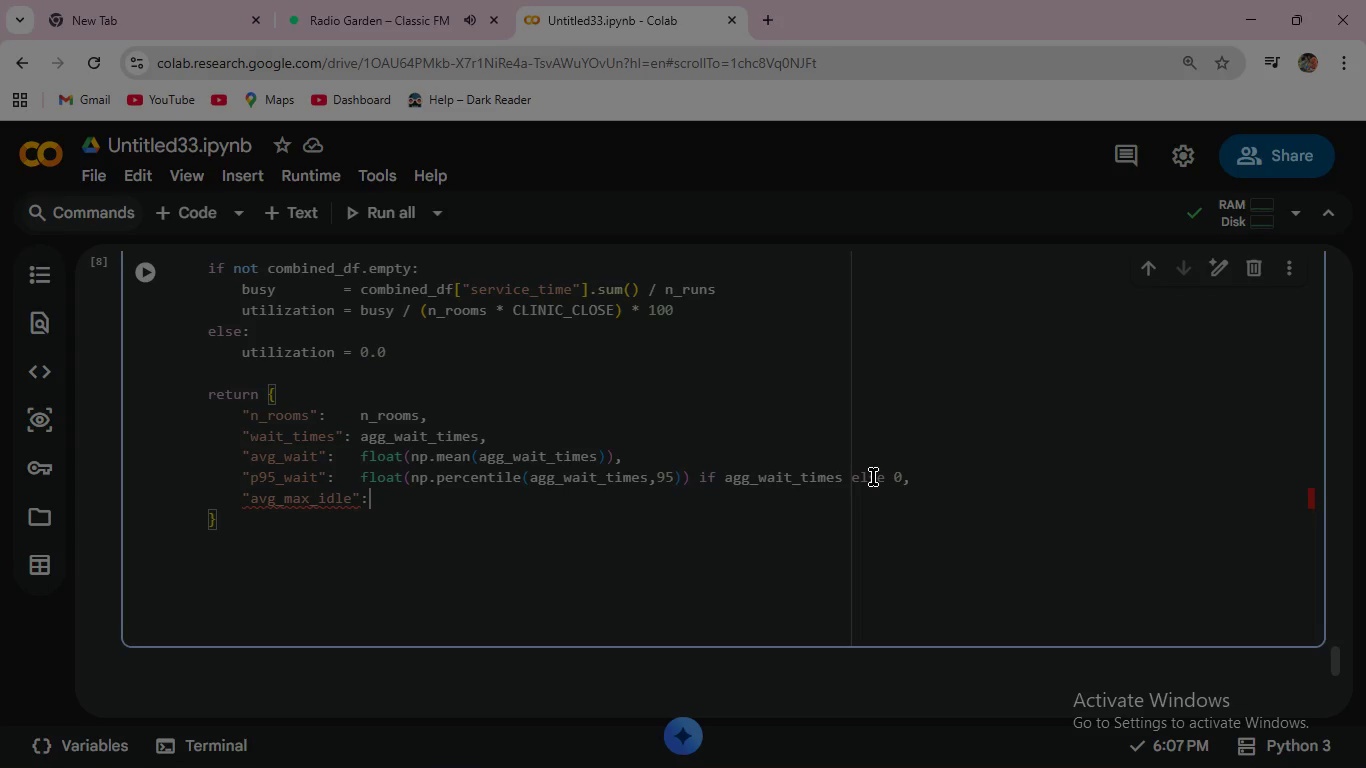 
key(Shift+ShiftRight)
 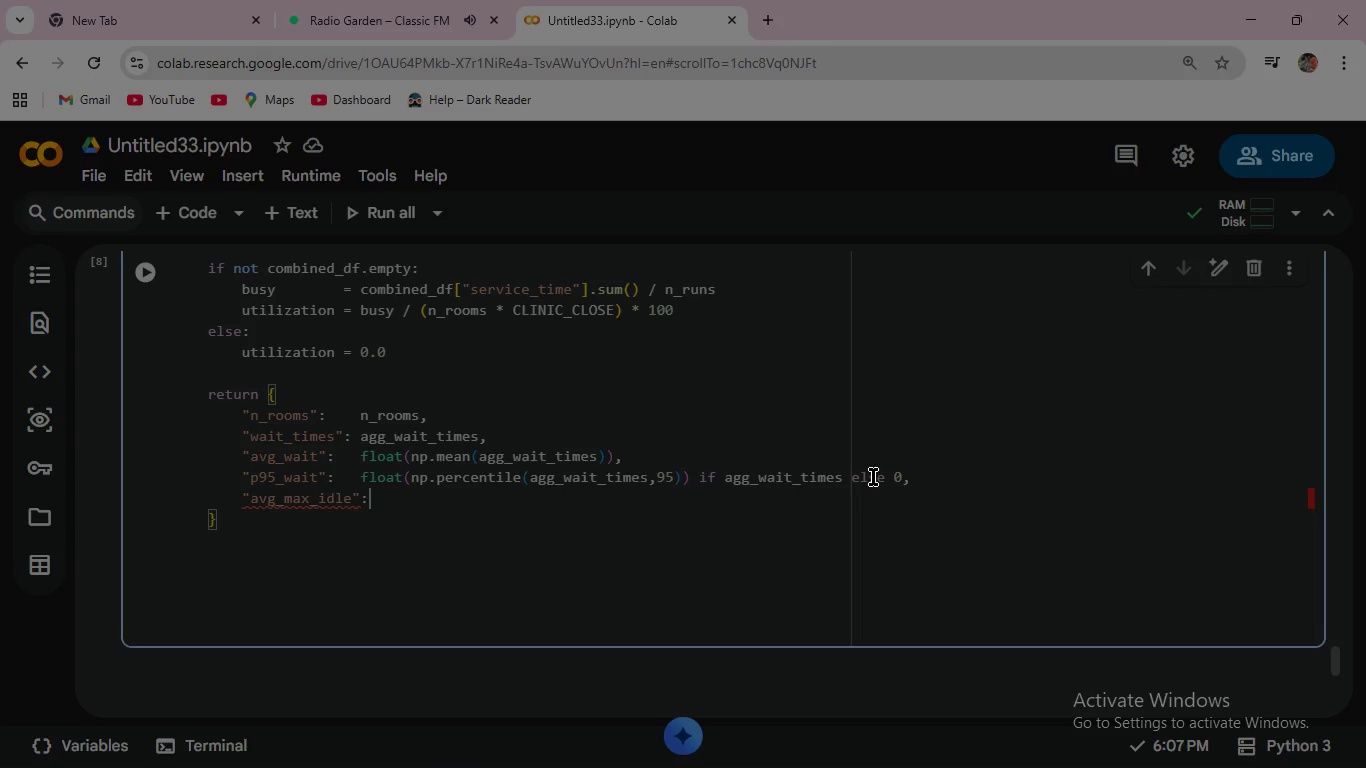 
key(Shift+Semicolon)
 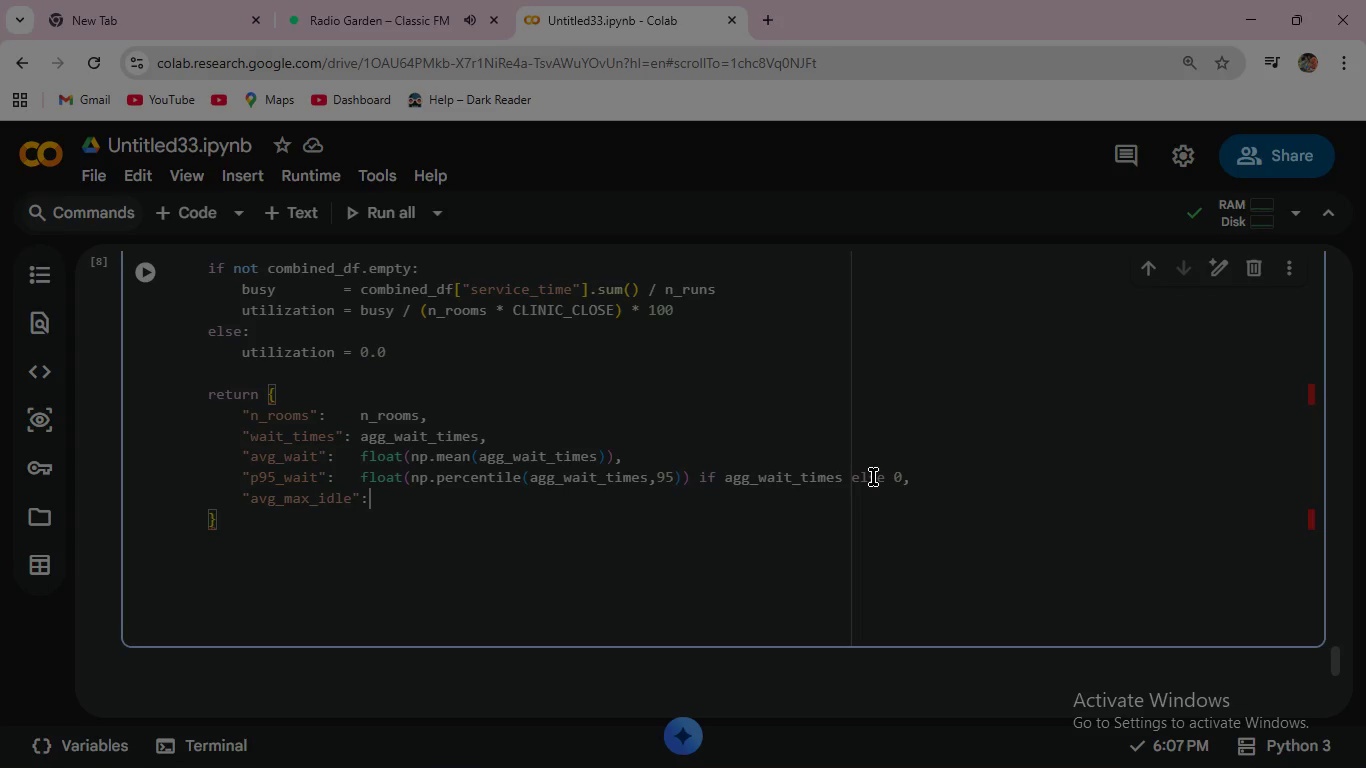 
type( float(np.)
 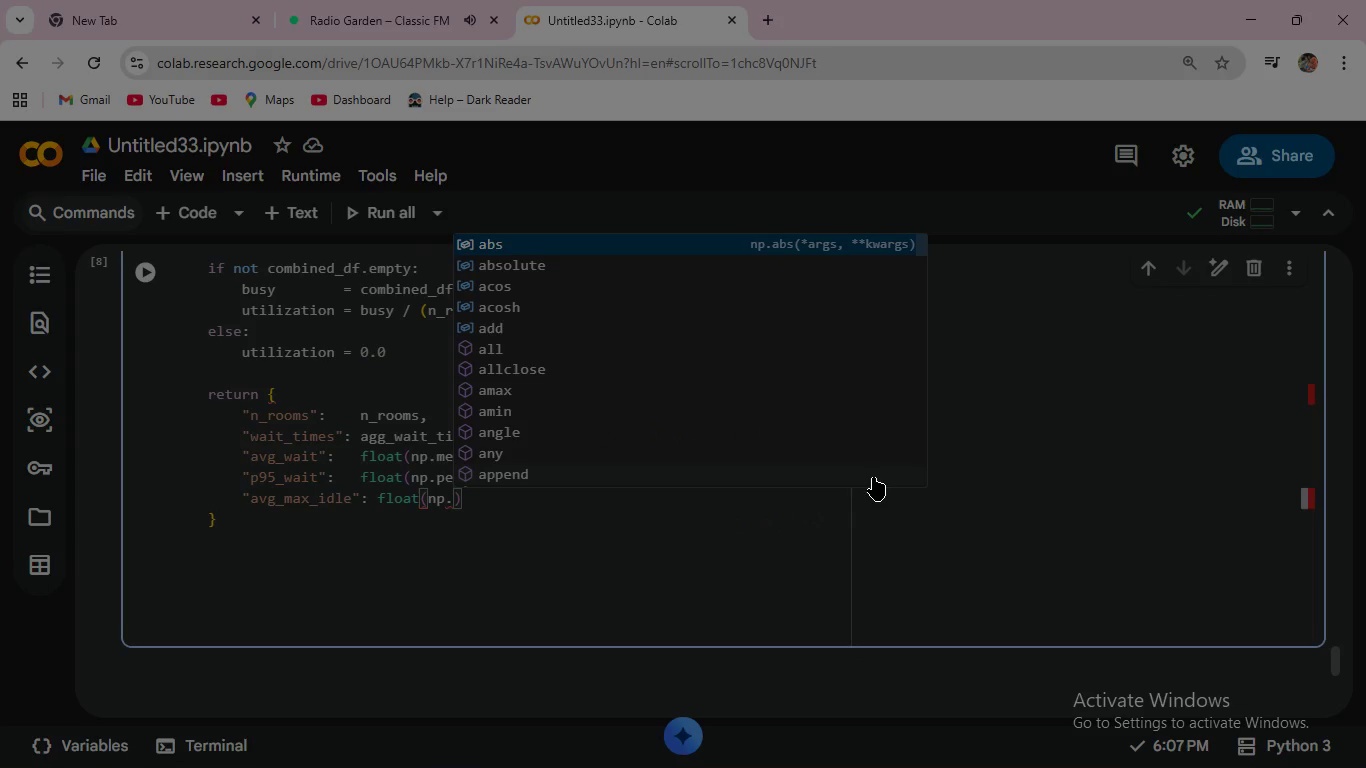 
wait(6.25)
 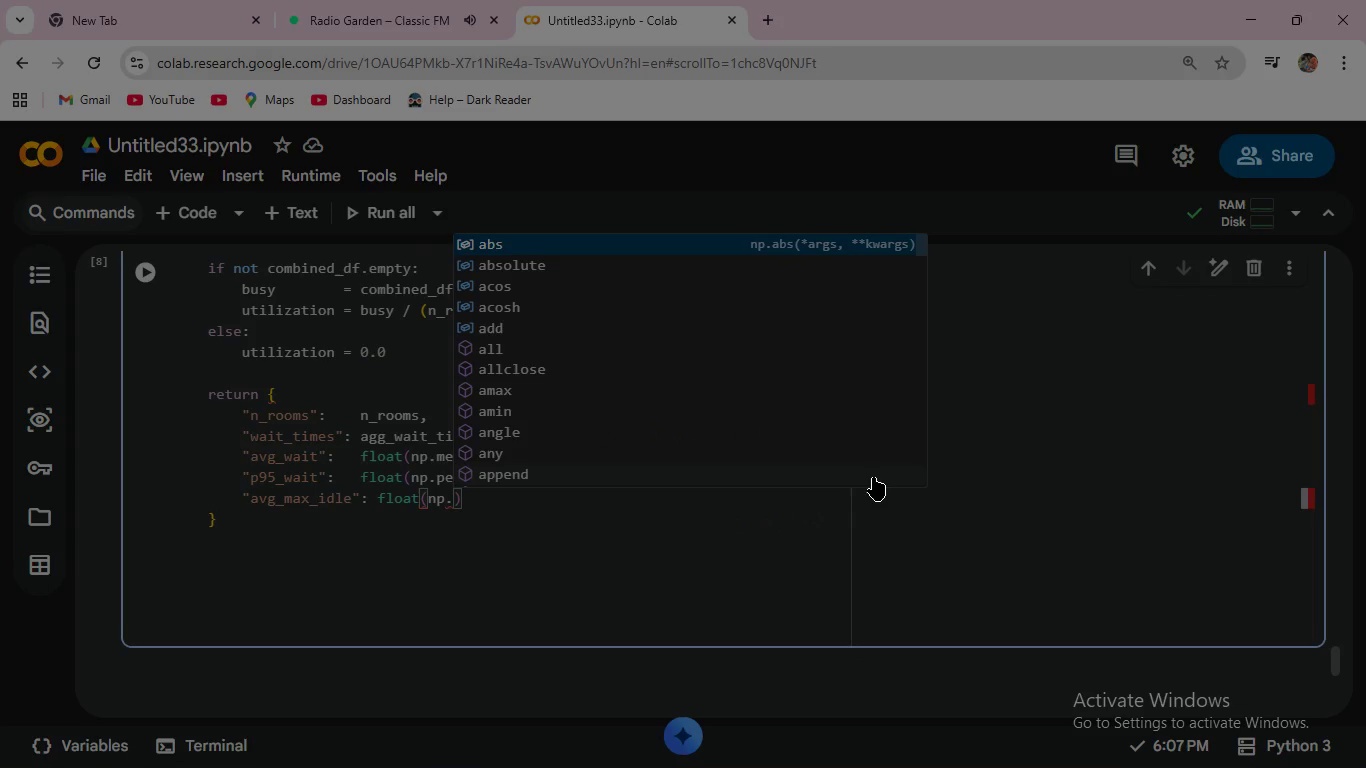 
type(mean)
 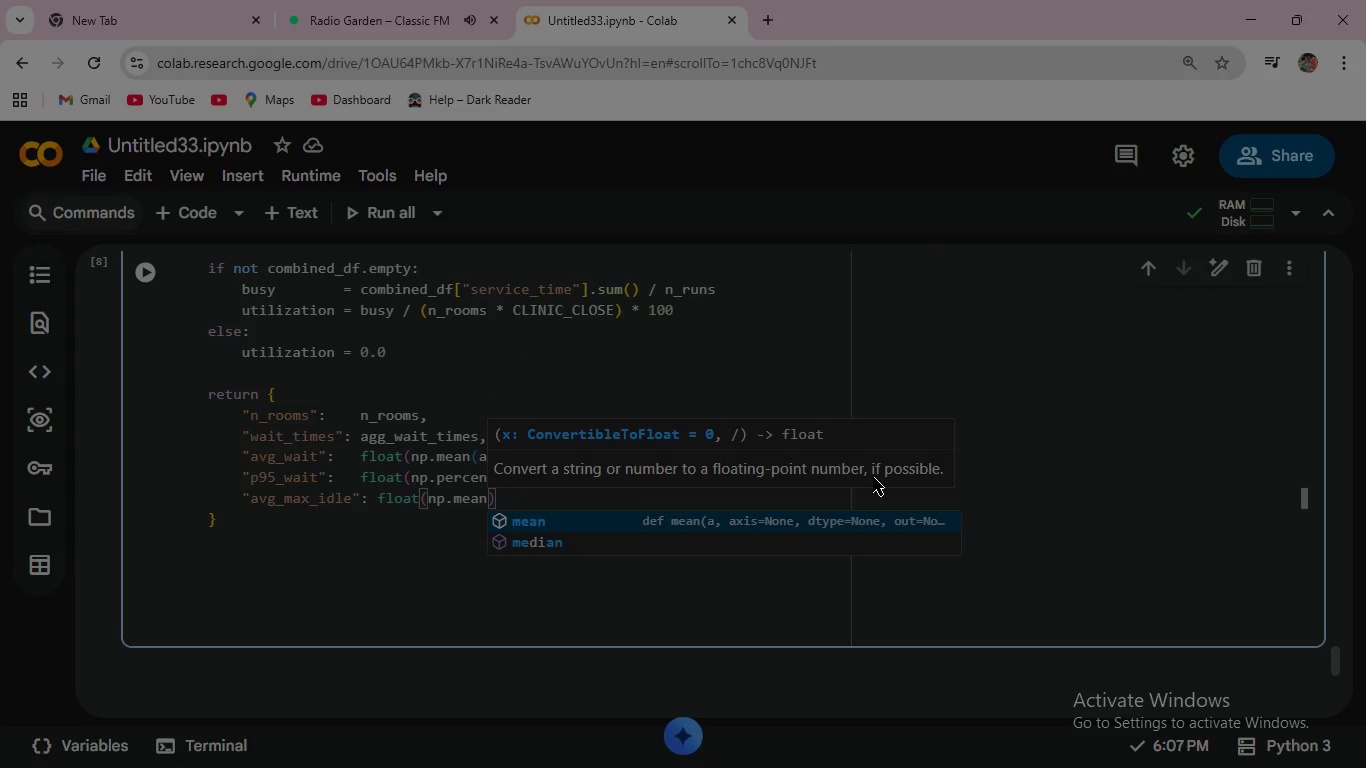 
wait(8.66)
 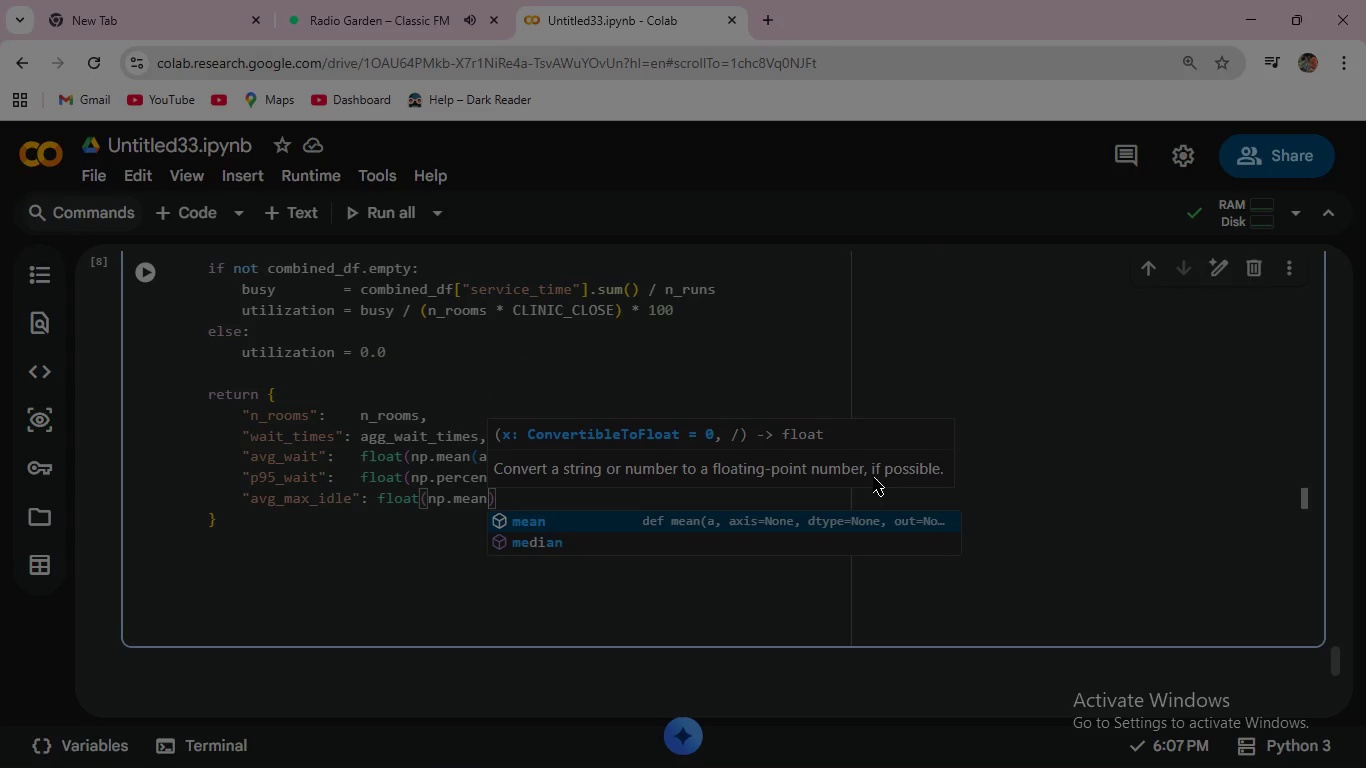 
type((agg_)
 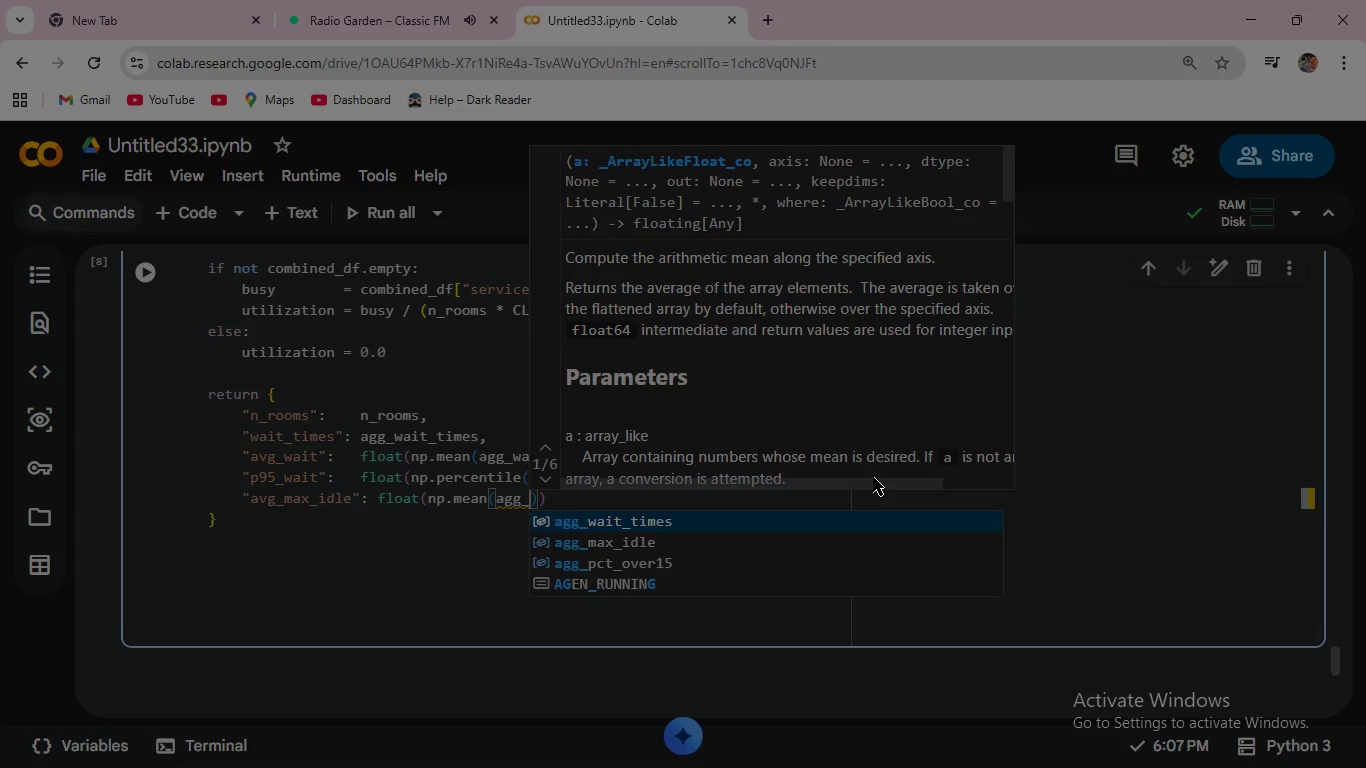 
key(ArrowDown)
 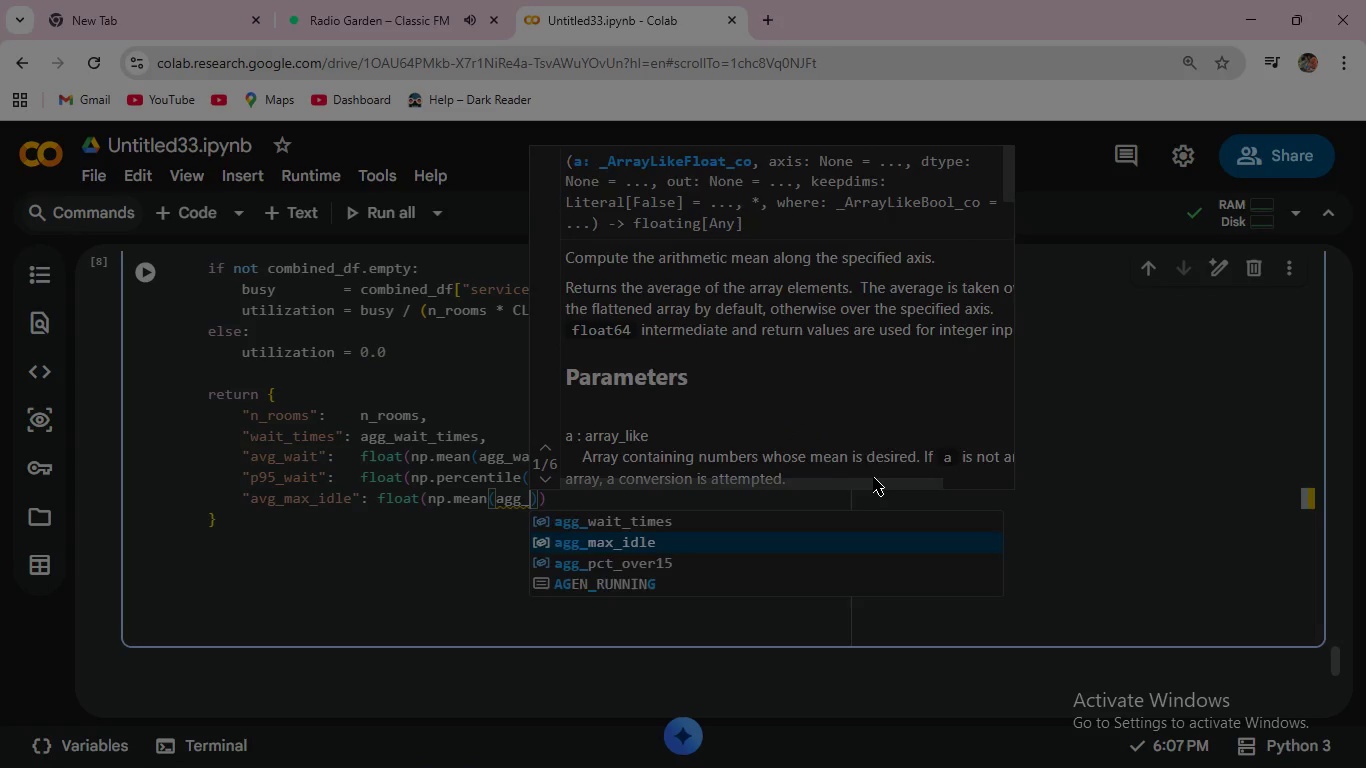 
key(Enter)
 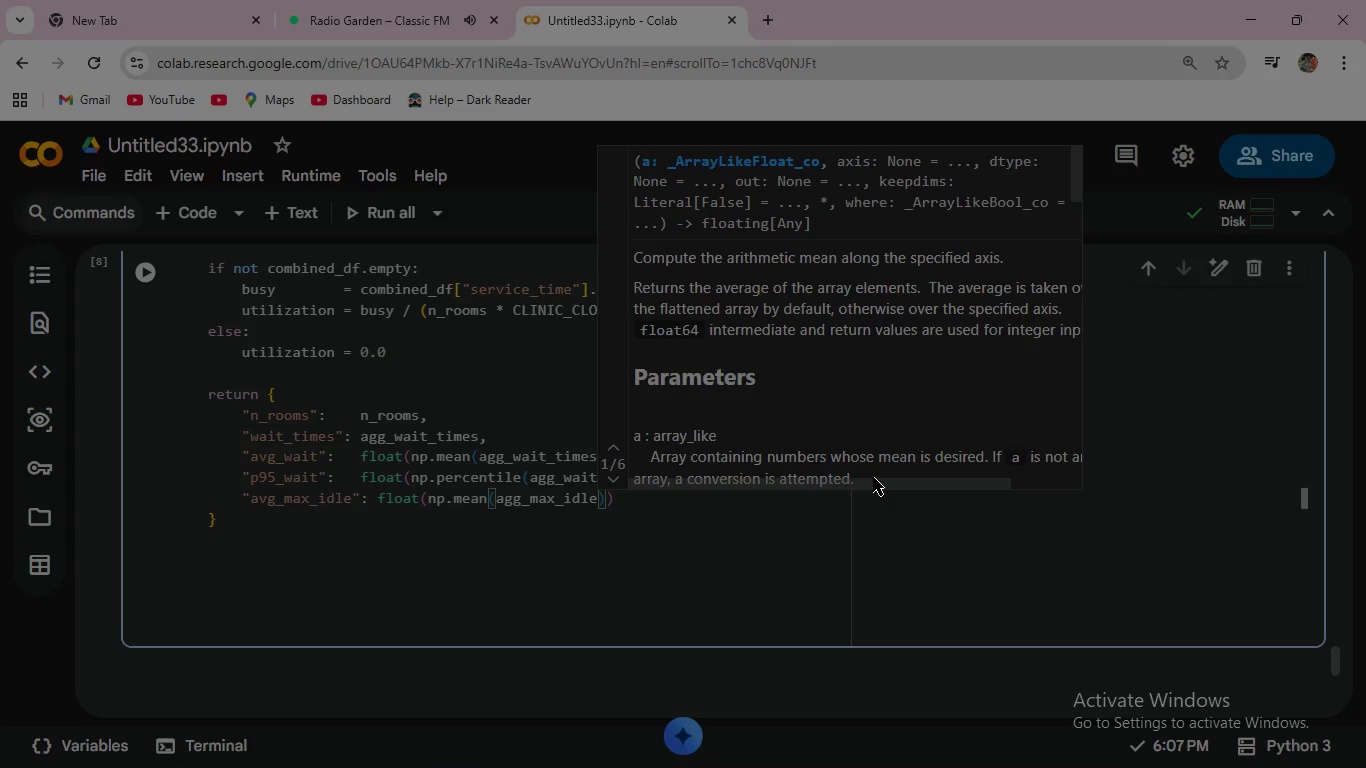 
key(ArrowRight)
 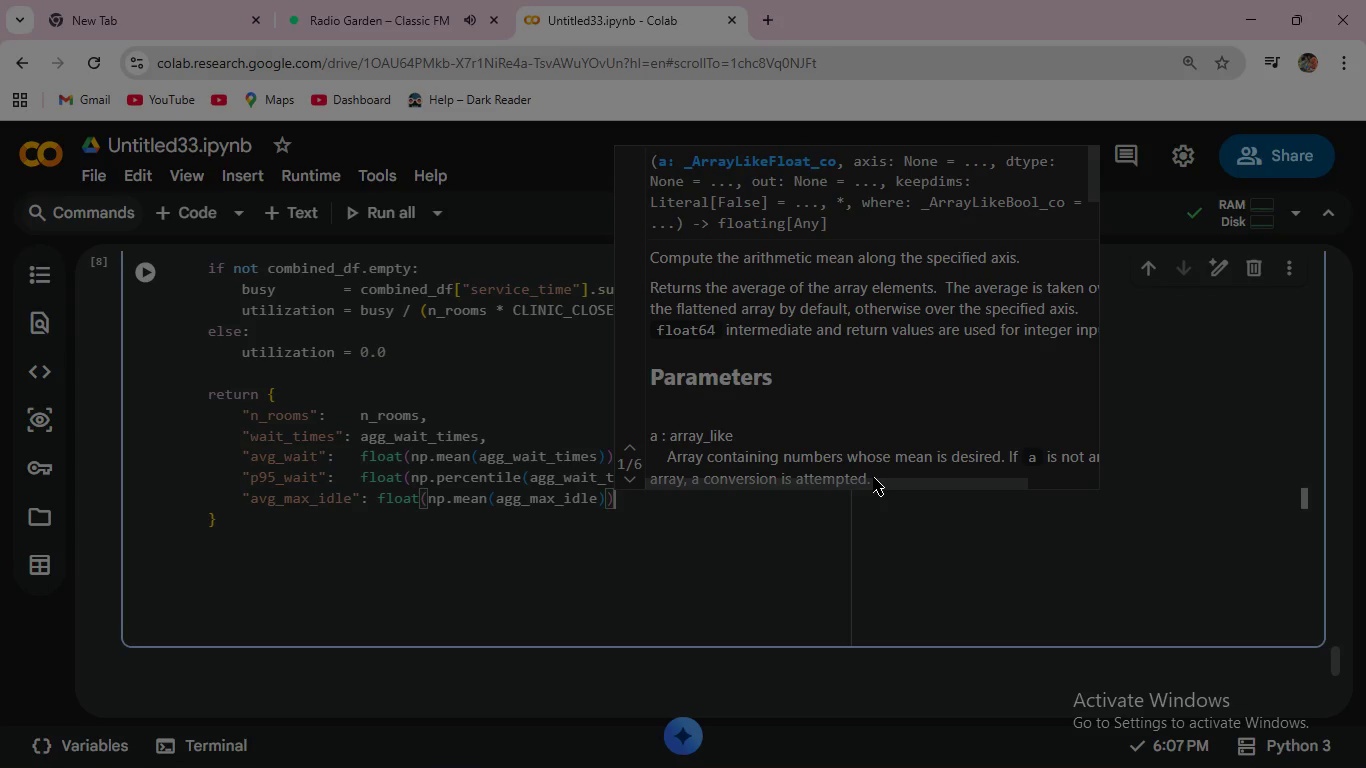 
key(ArrowRight)
 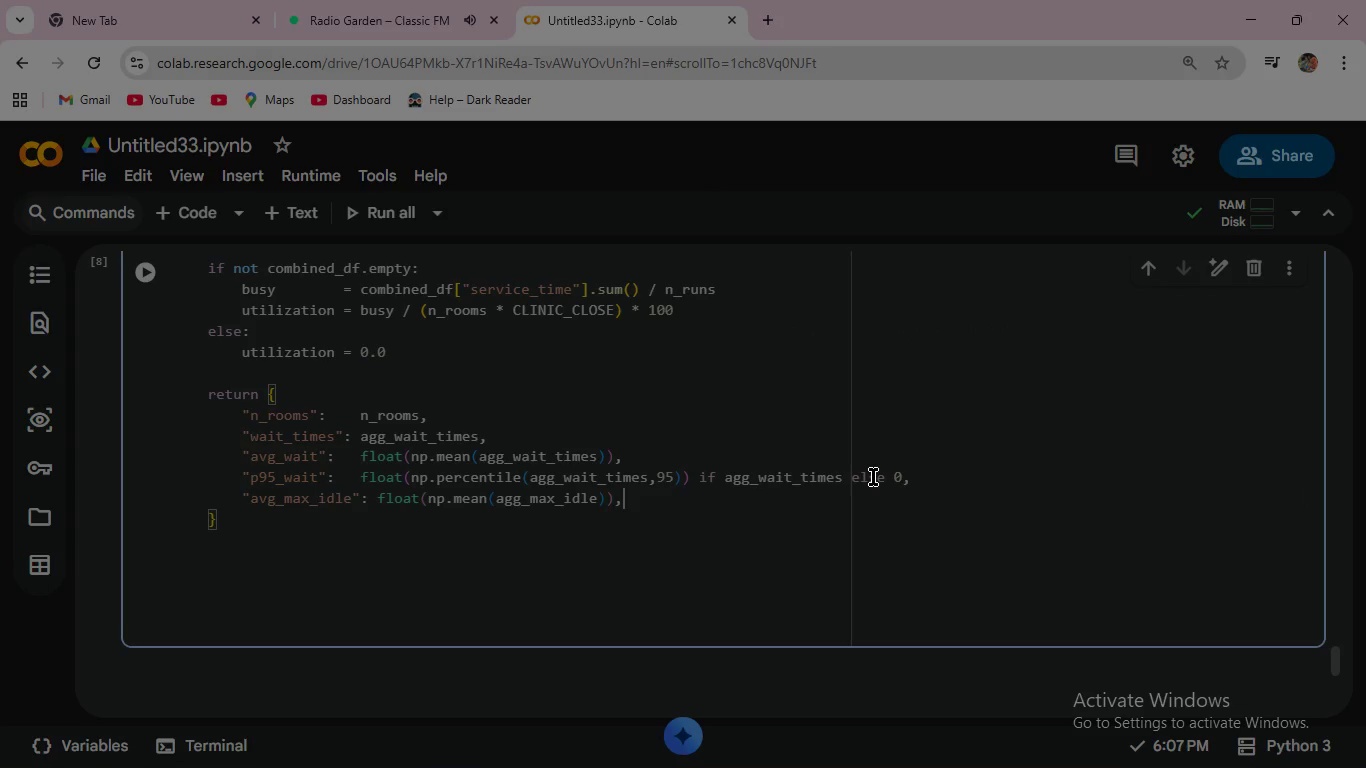 
key(Comma)
 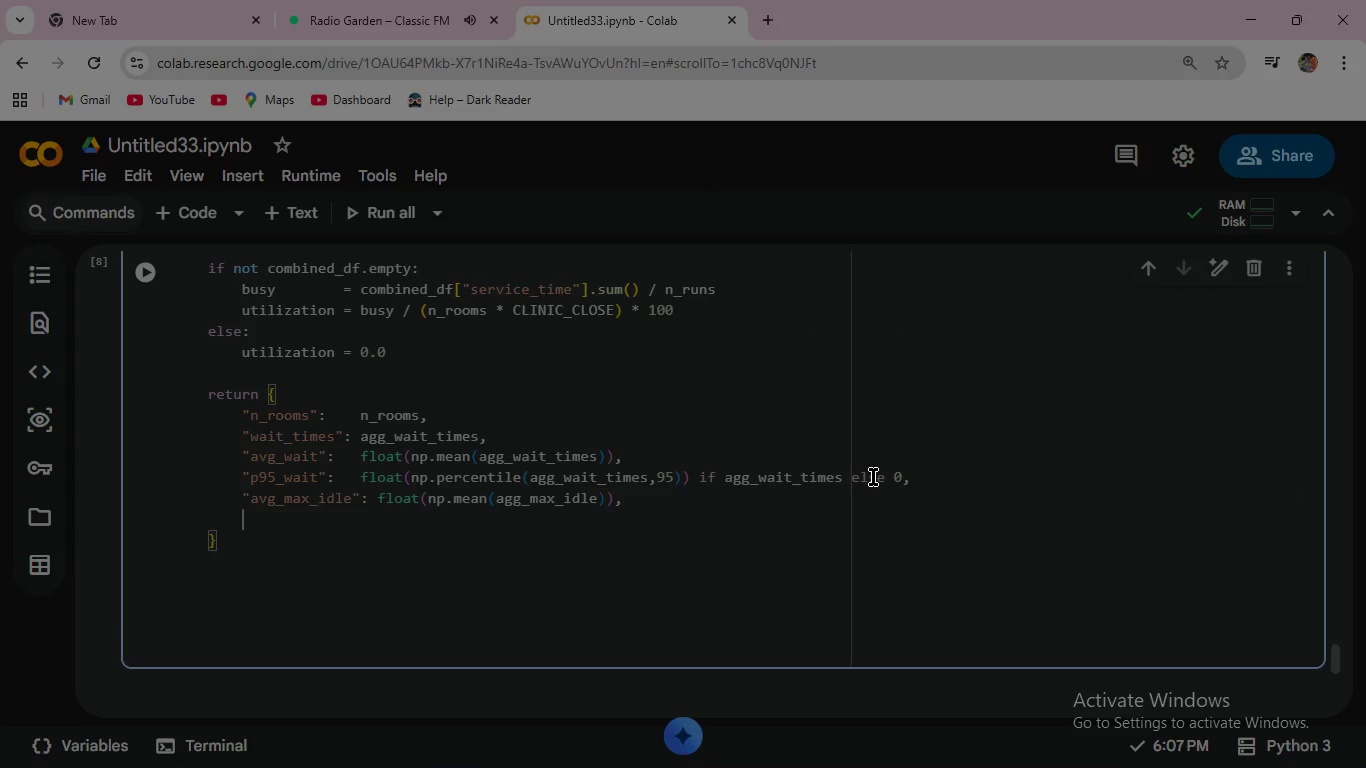 
key(Enter)
 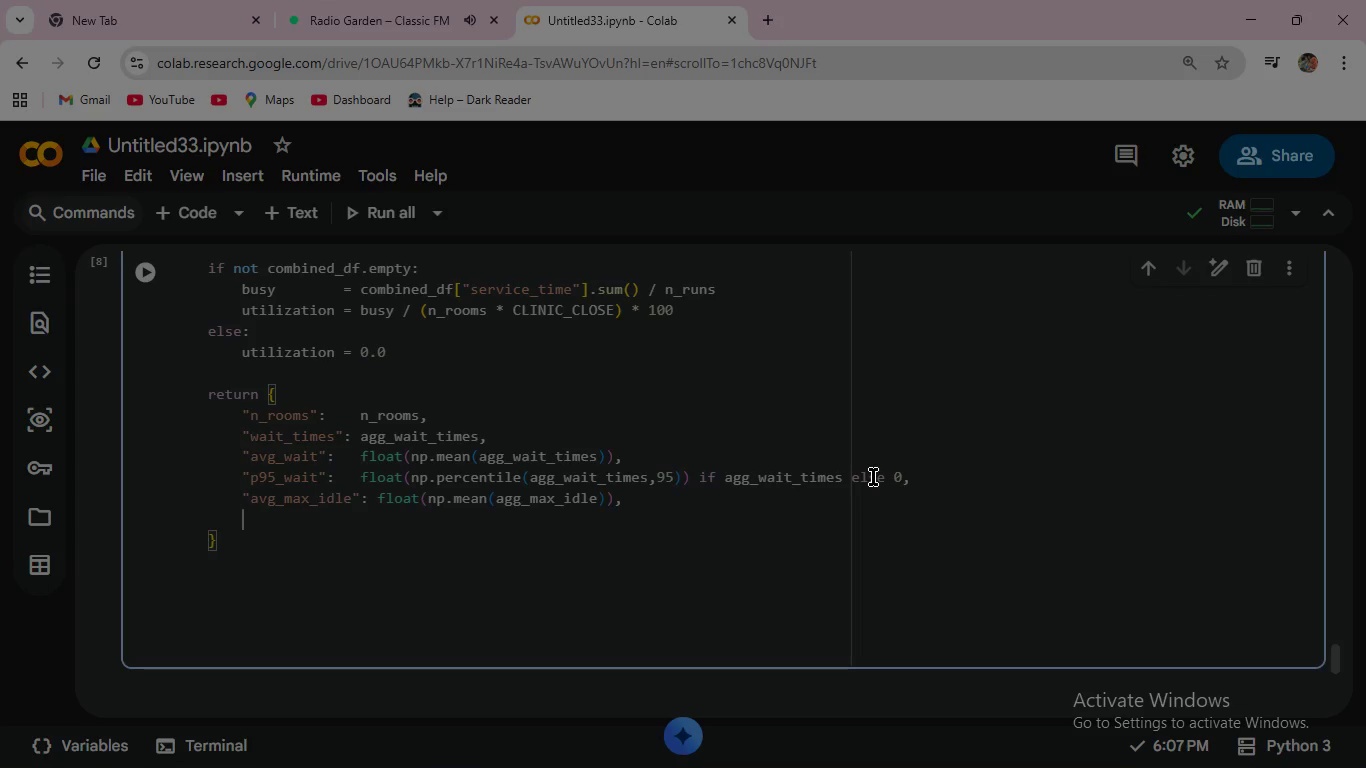 
wait(6.69)
 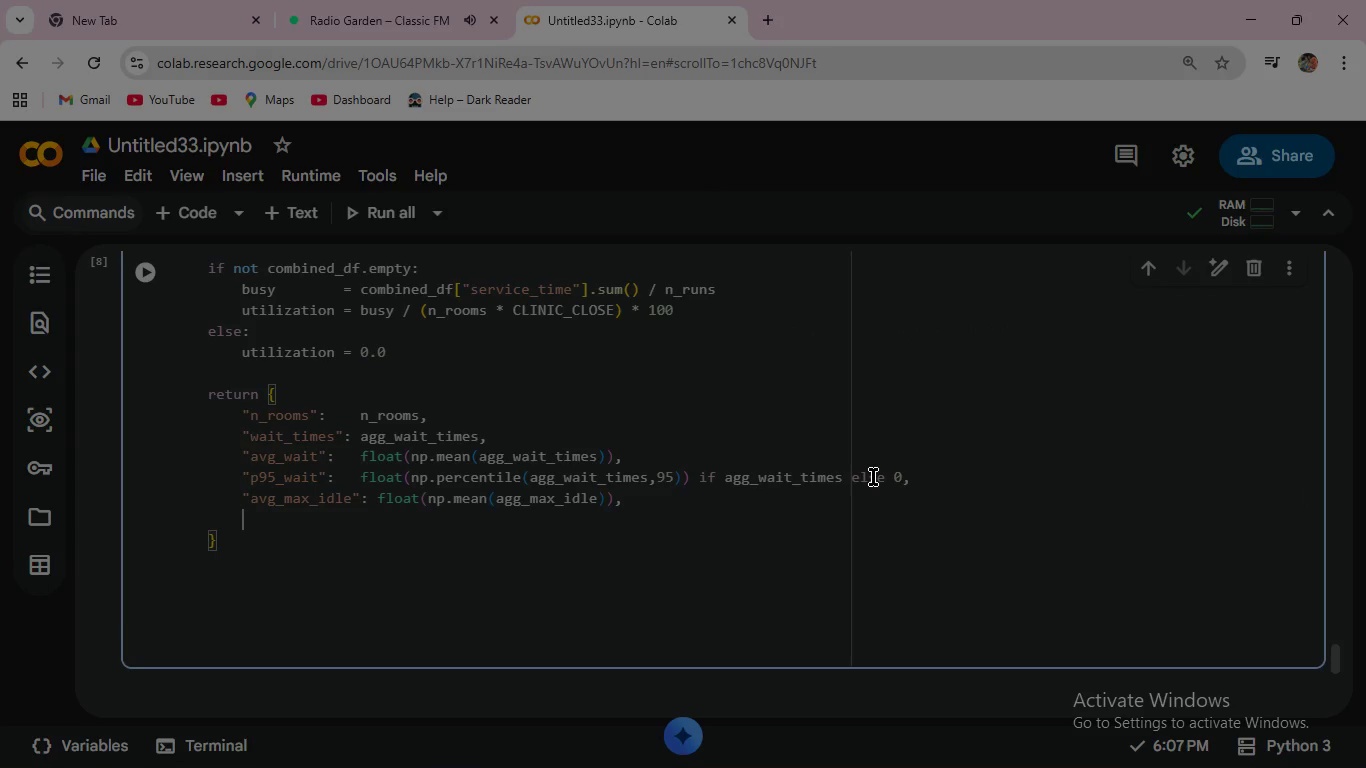 
type("pct_over15)
 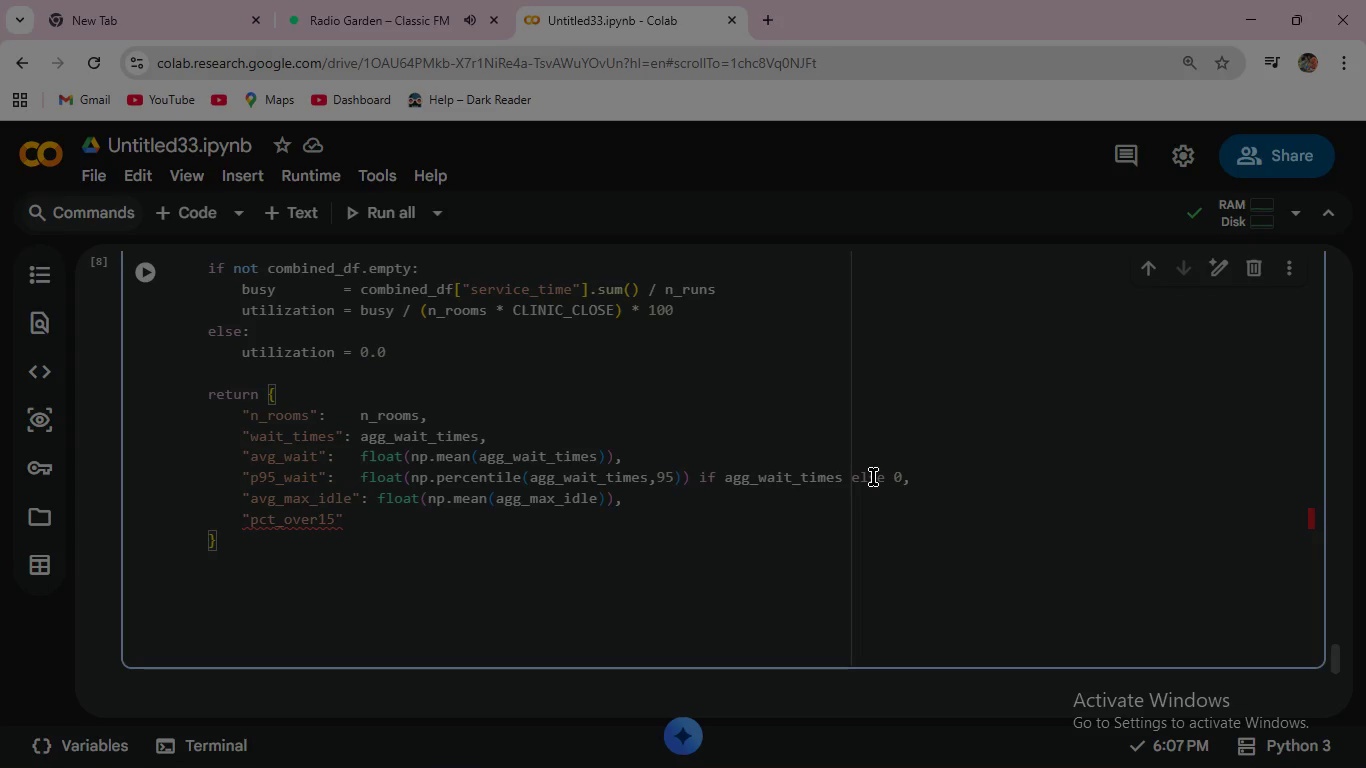 
key(ArrowRight)
 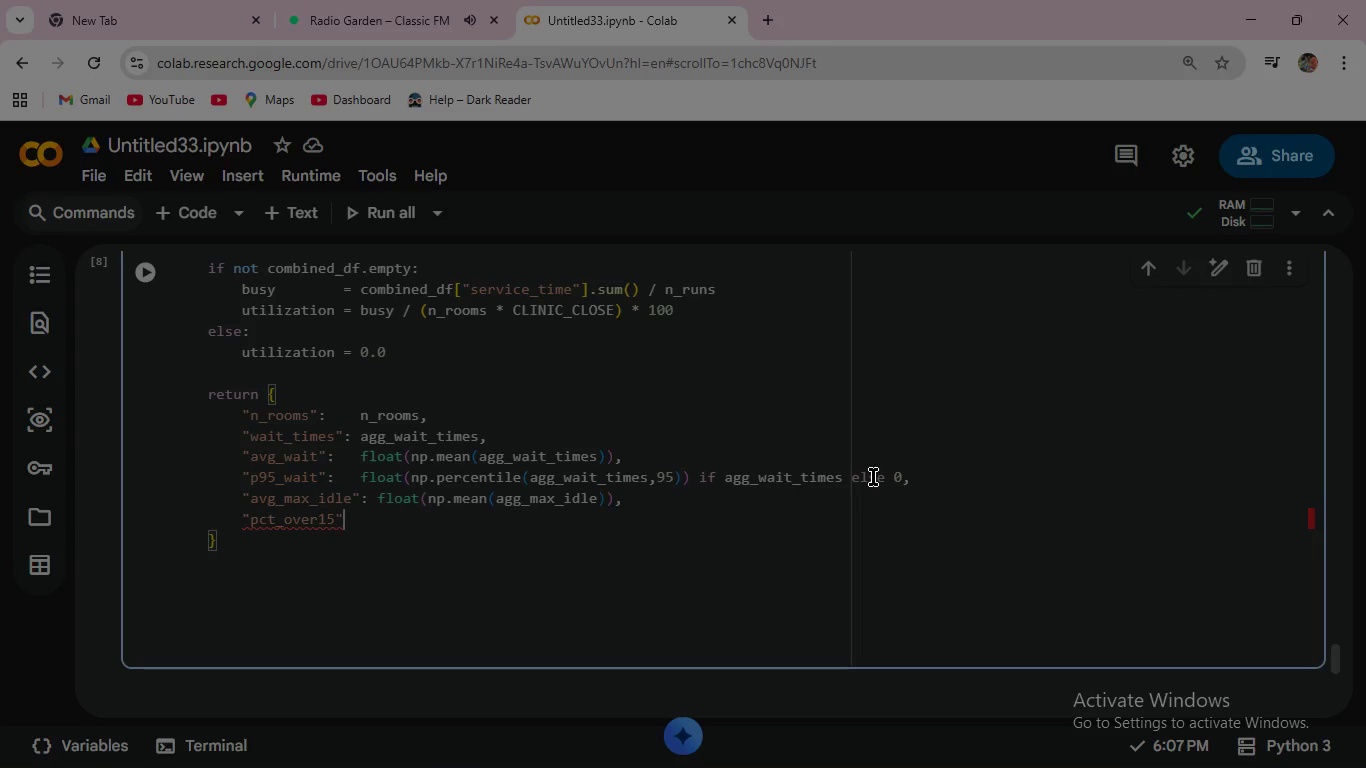 
key(Shift+Semicolon)
 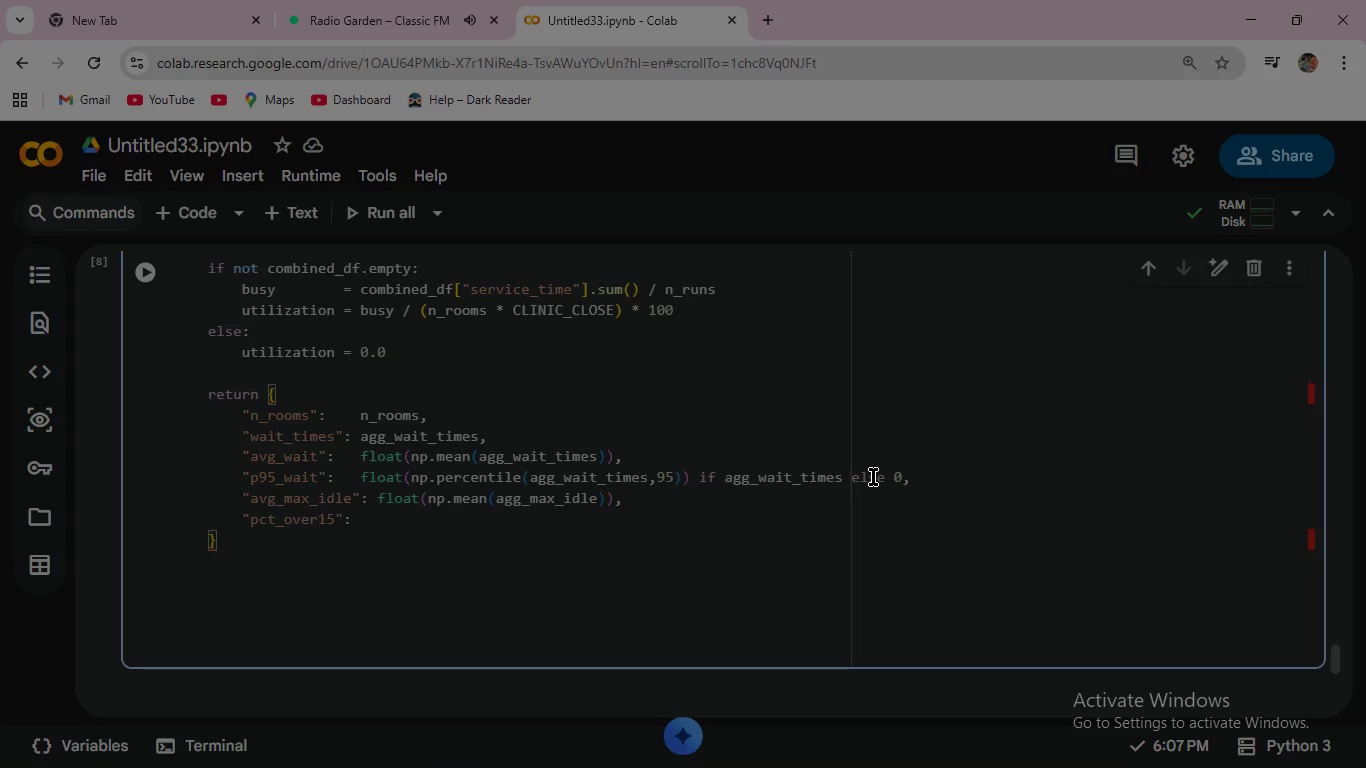 
type( ut)
 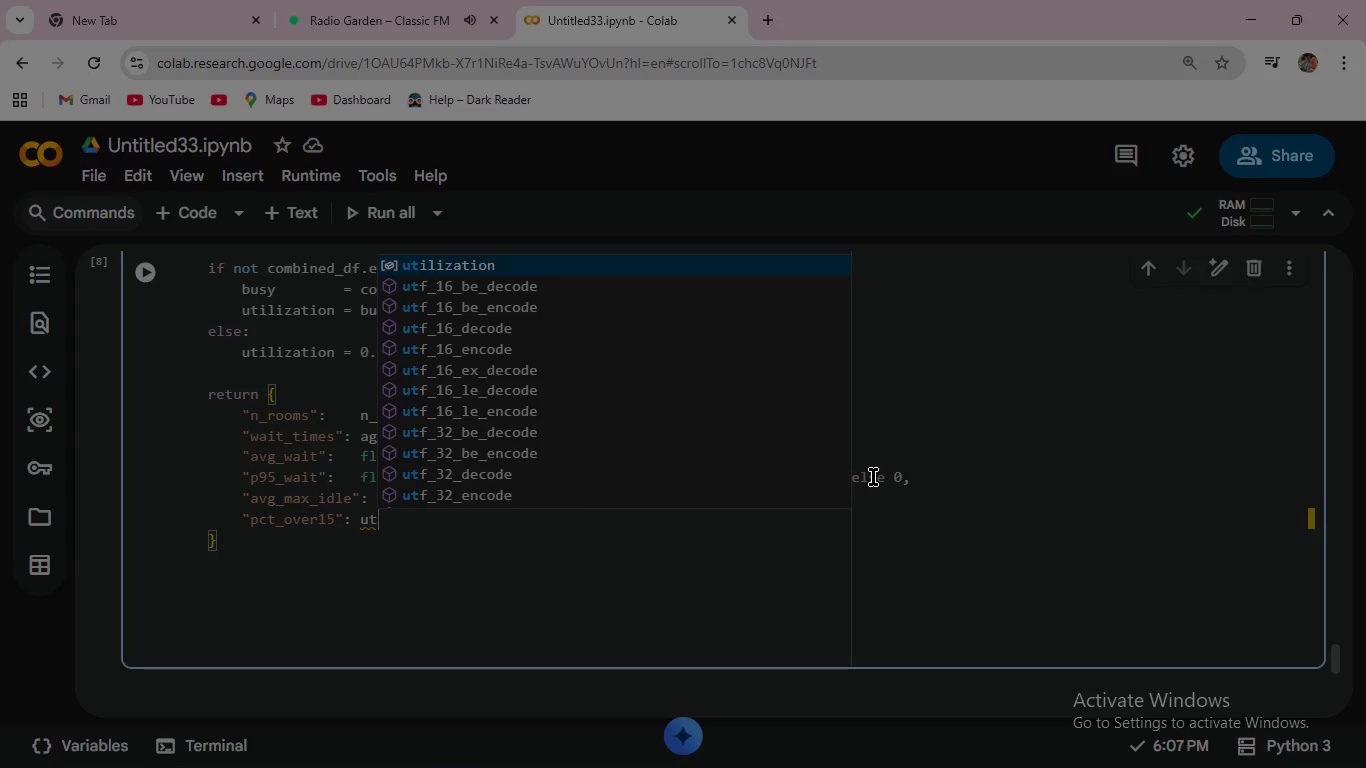 
key(Enter)
 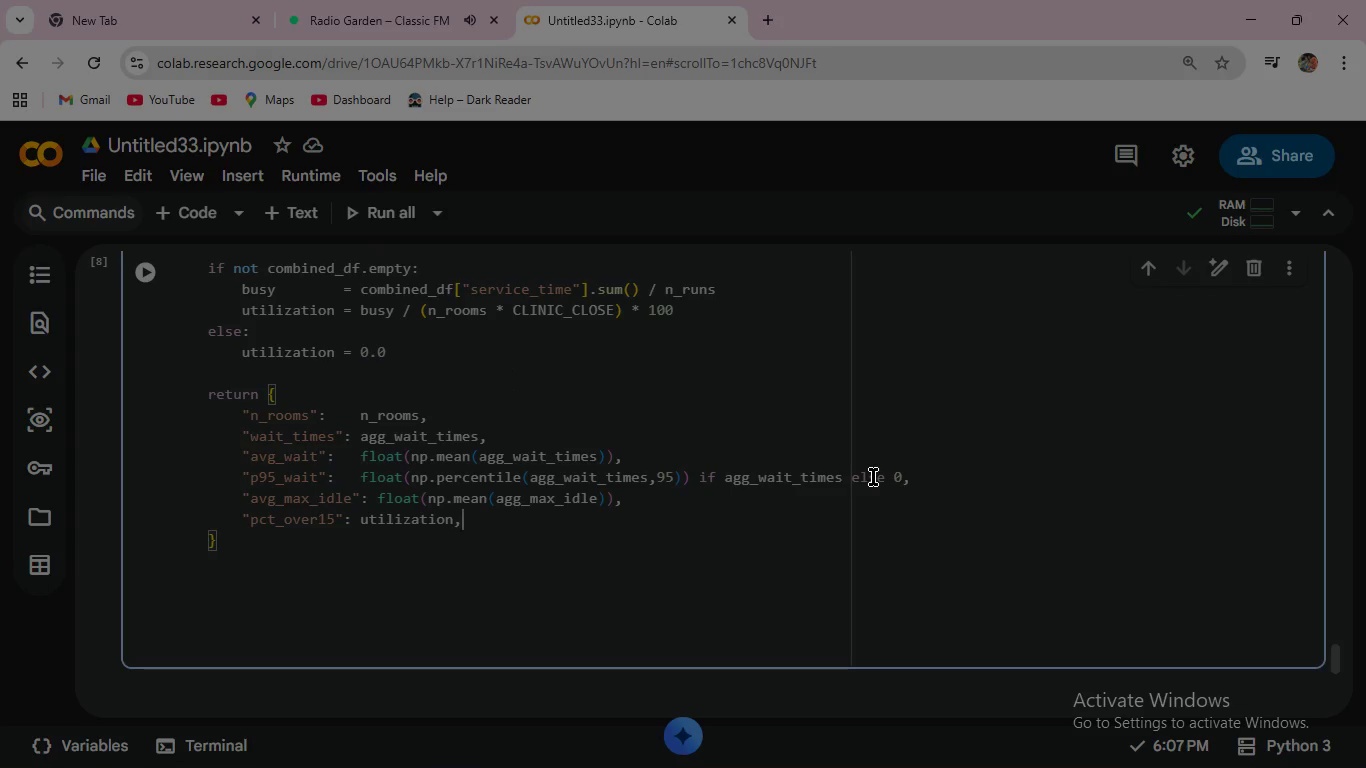 
key(Comma)
 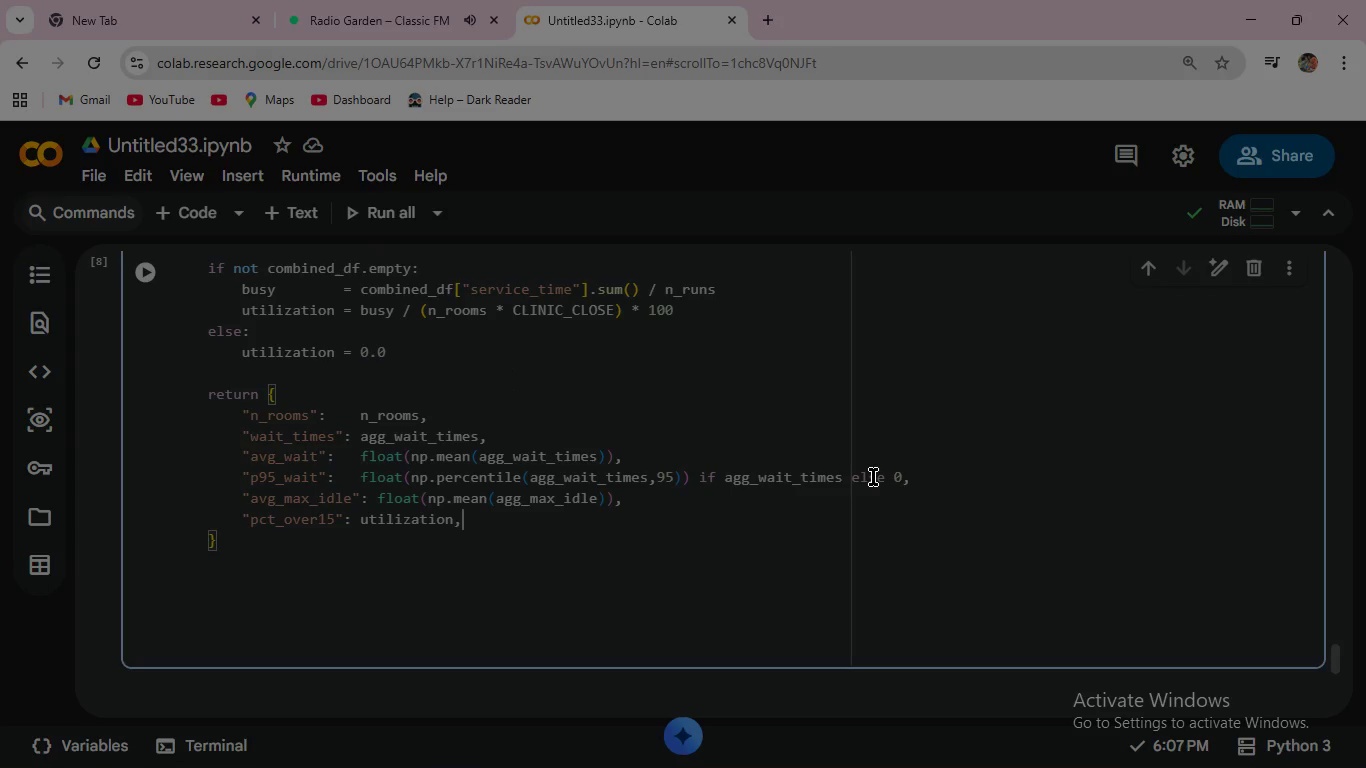 
key(Enter)
 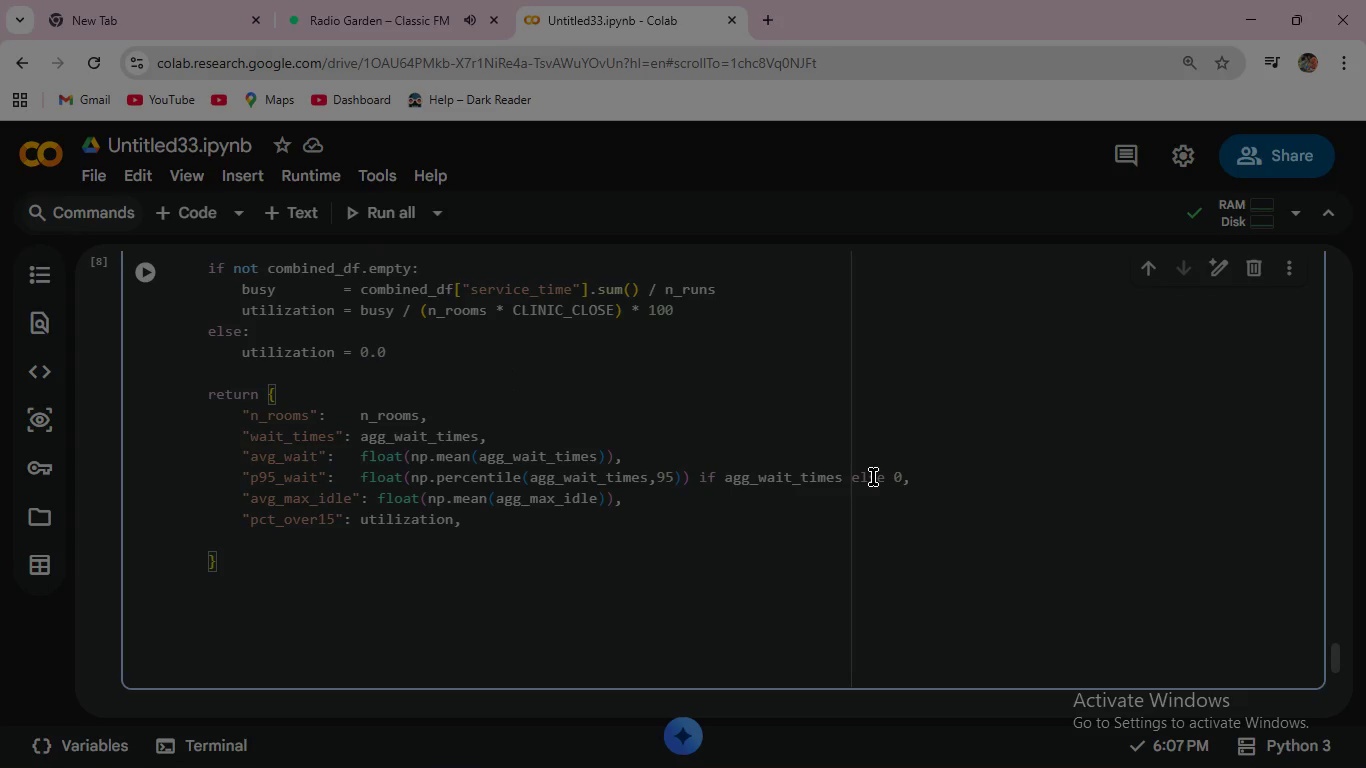 
type("combined_df)
 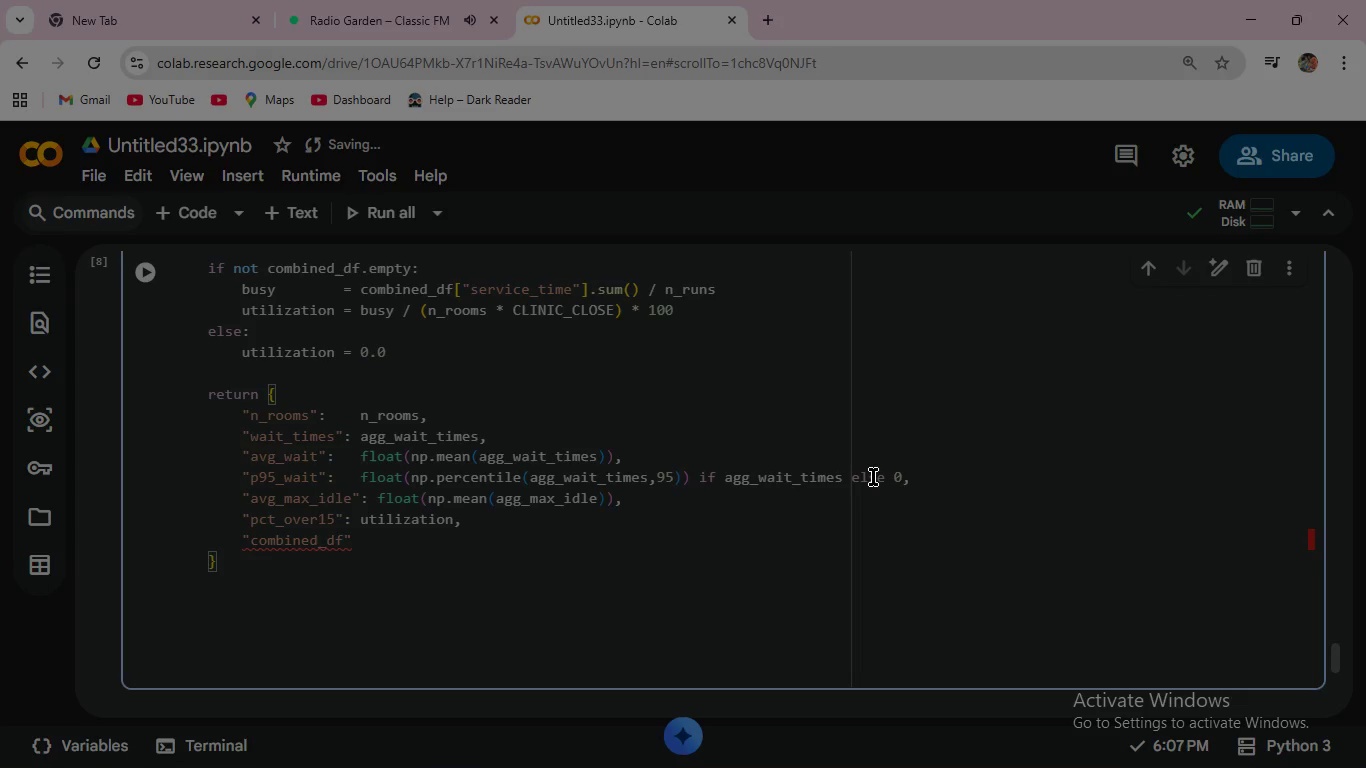 
key(ArrowRight)
 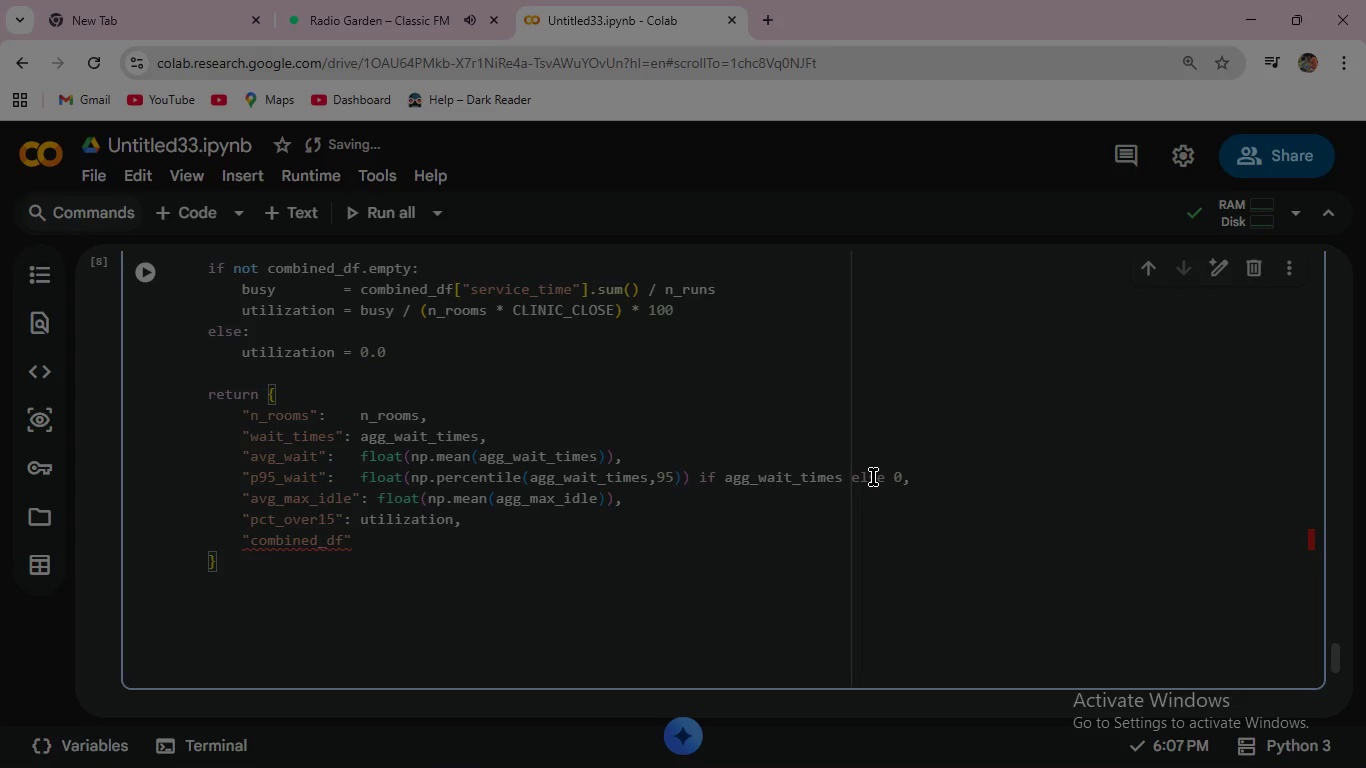 
type(: com)
 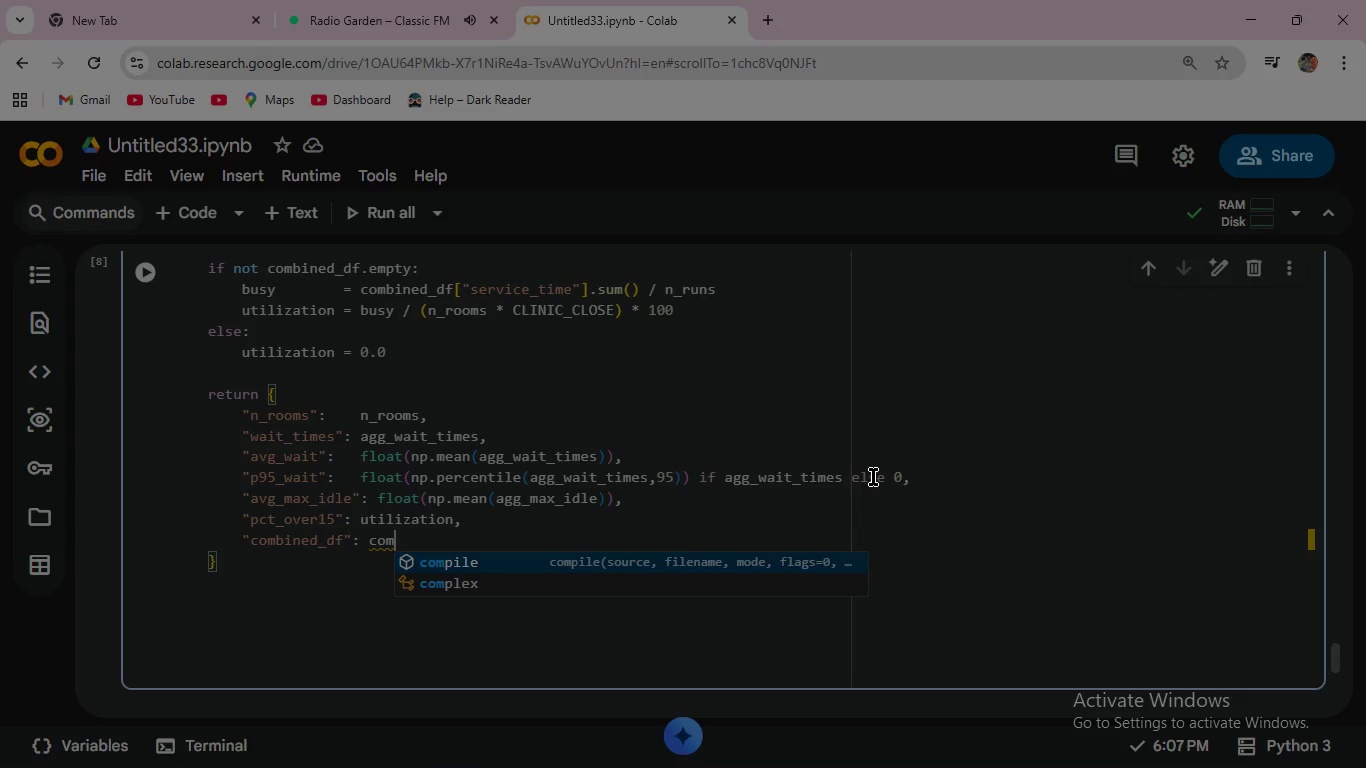 
wait(8.64)
 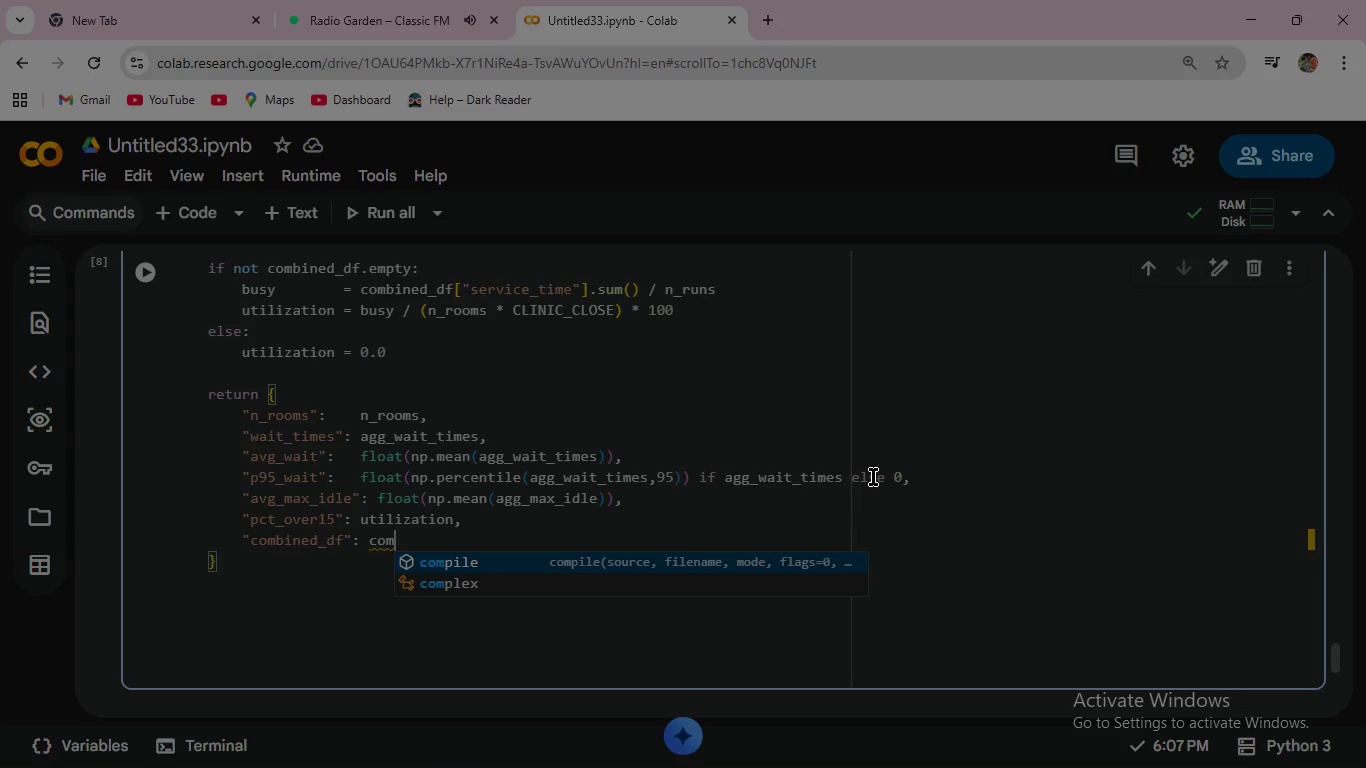 
key(Backspace)
key(Backspace)
key(Backspace)
type( comb)
 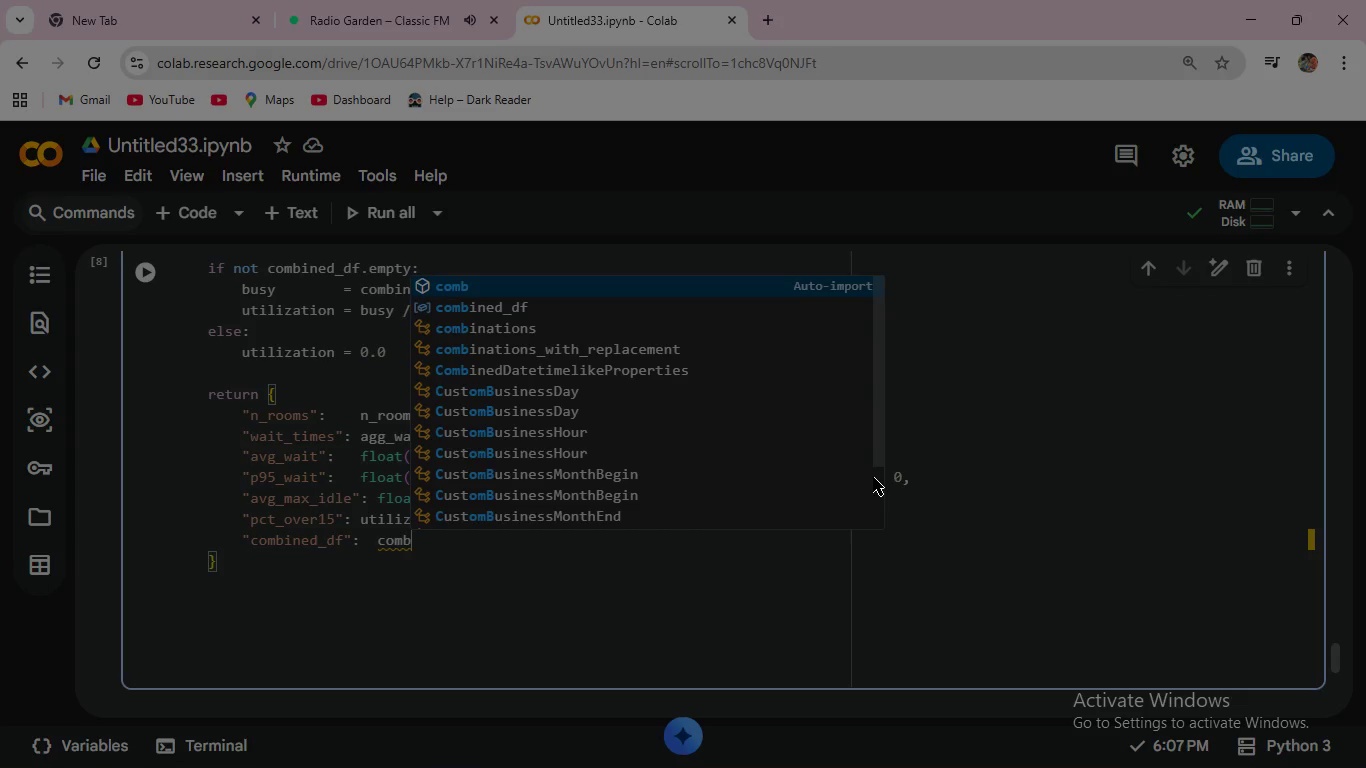 
key(ArrowDown)
 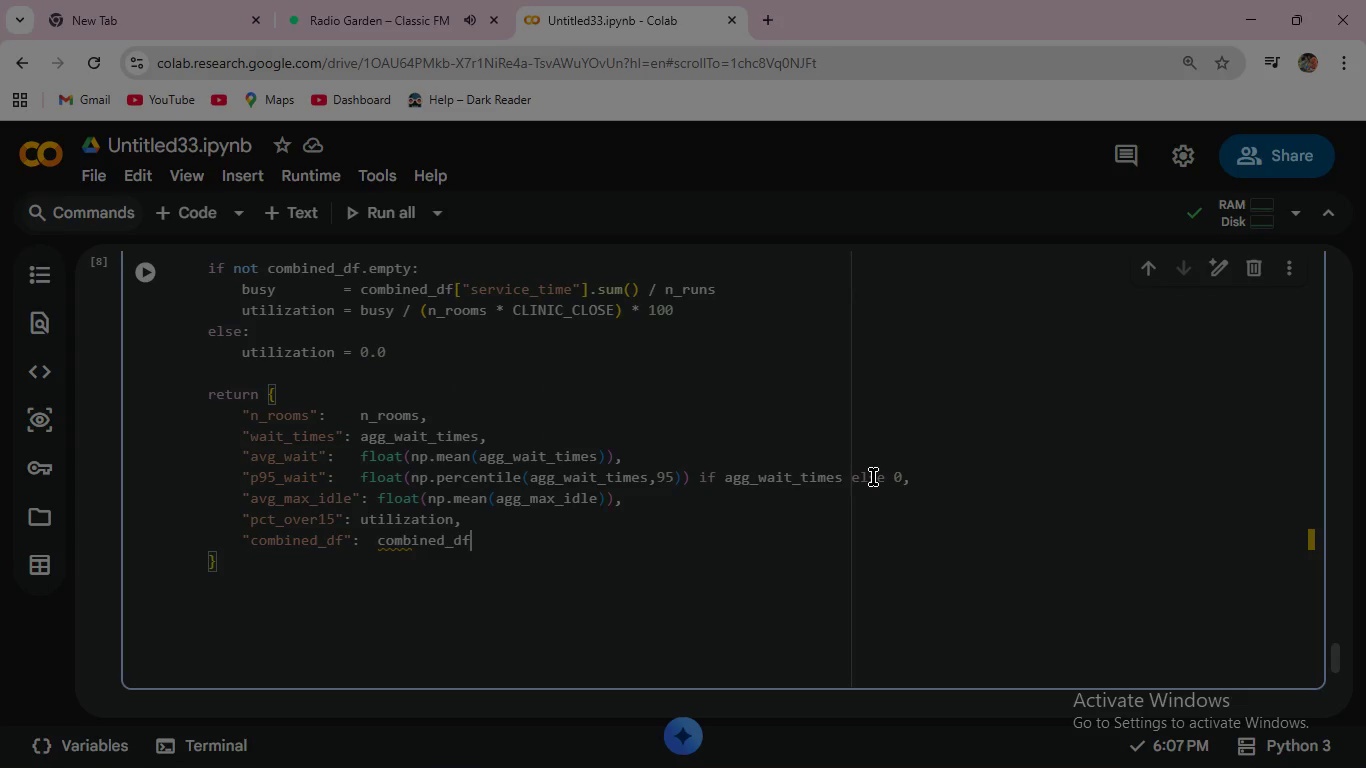 
key(Enter)
 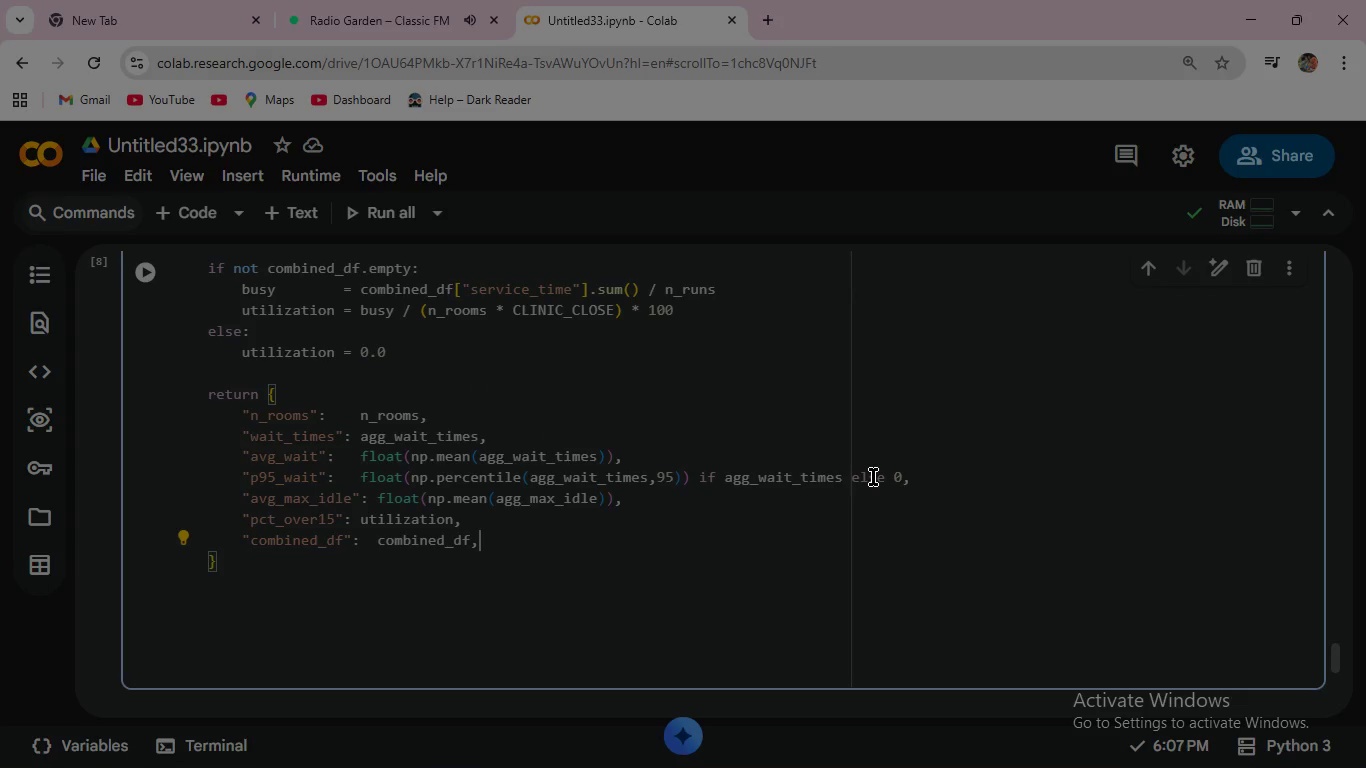 
key(Comma)
 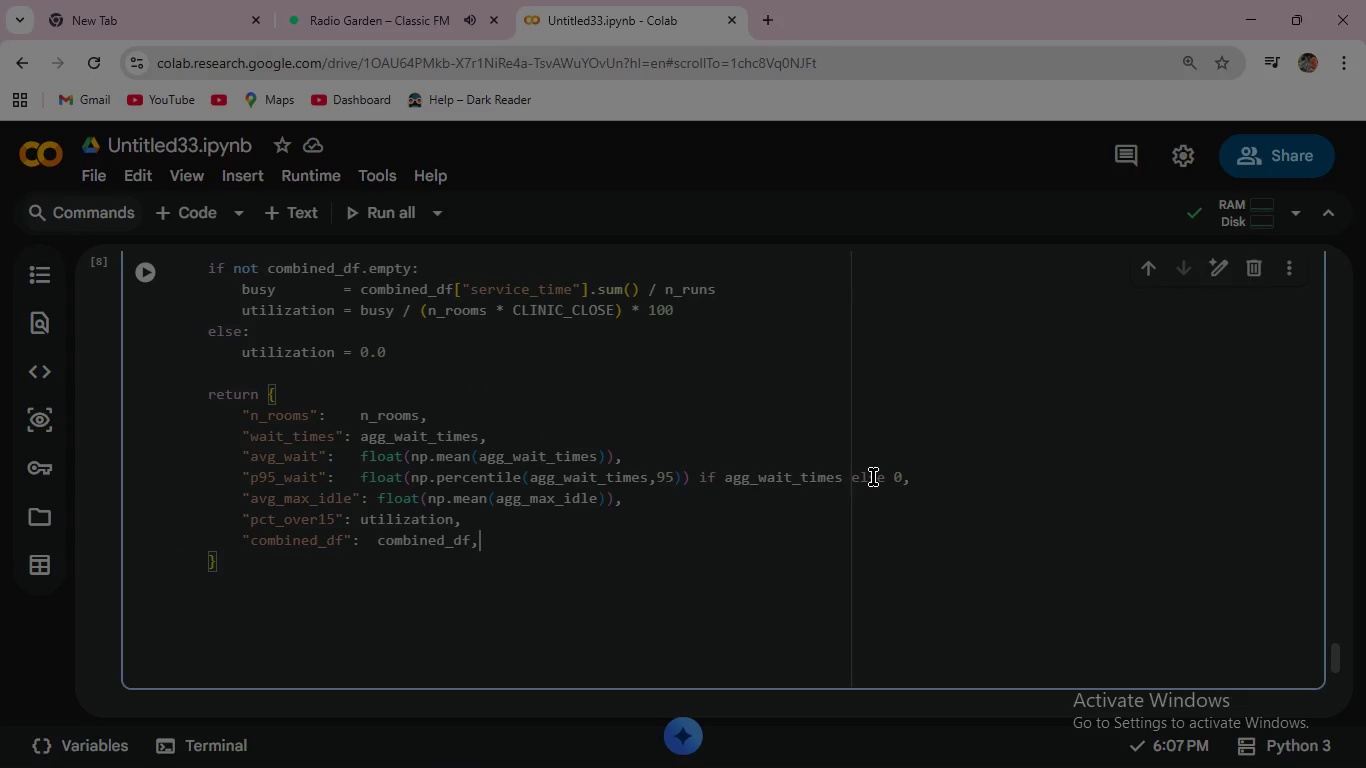 
scroll: coordinate [873, 476], scroll_direction: down, amount: 2.0
 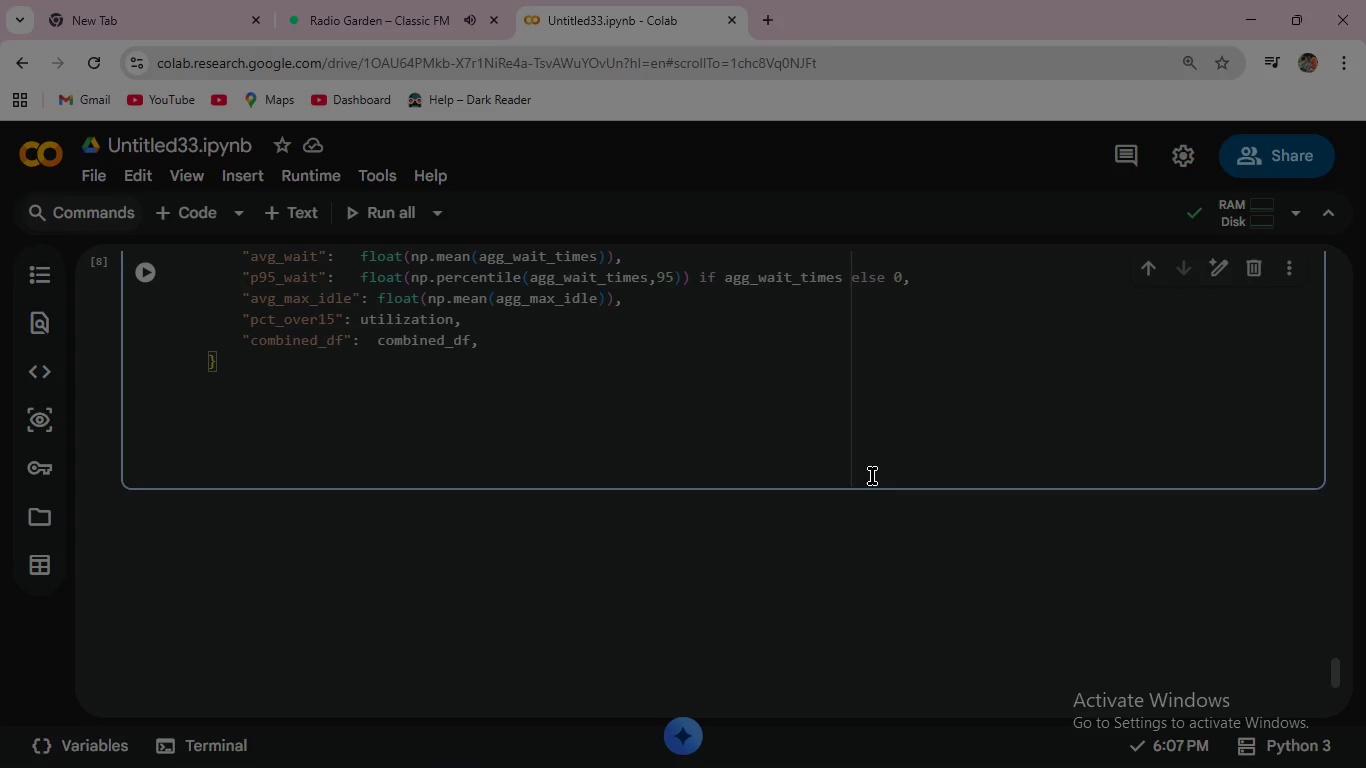 
left_click([260, 359])
 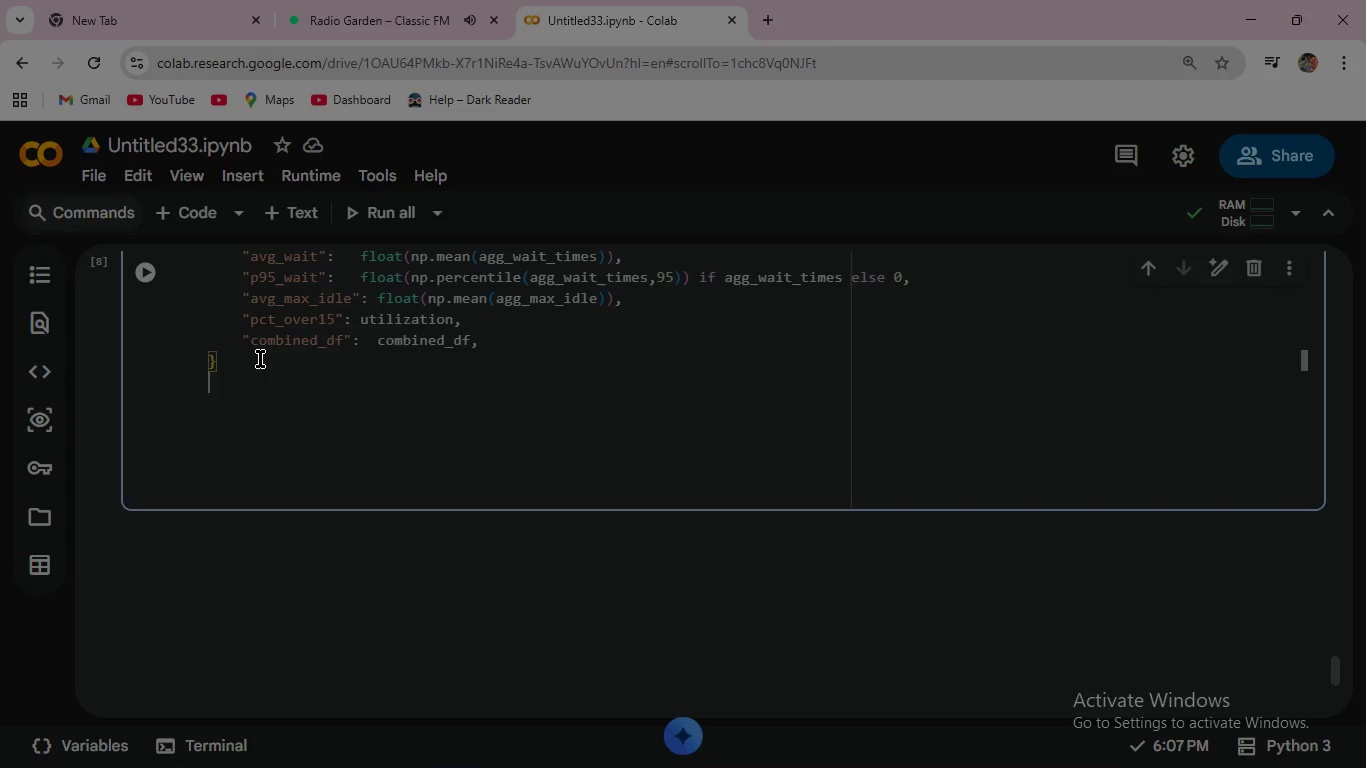 
key(Enter)
 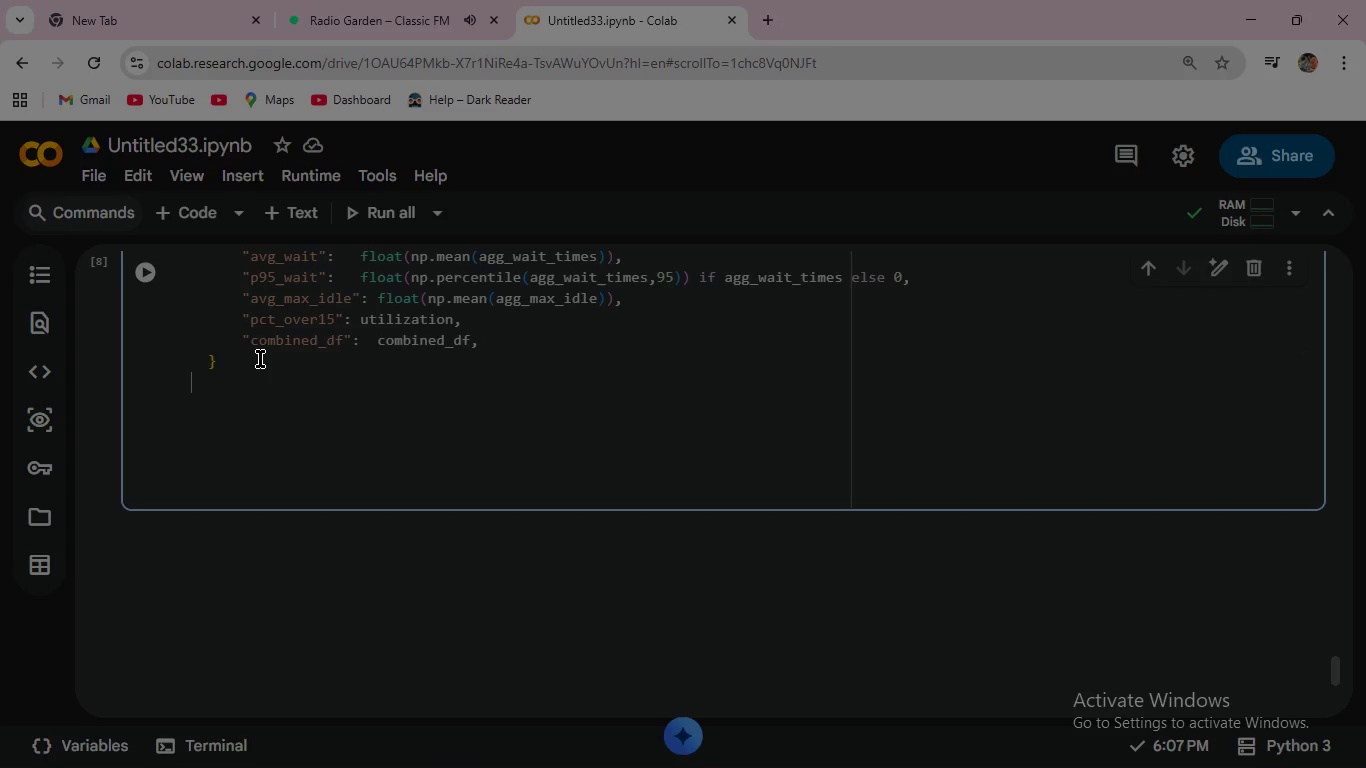 
key(Backspace)
key(Backspace)
type(print)
 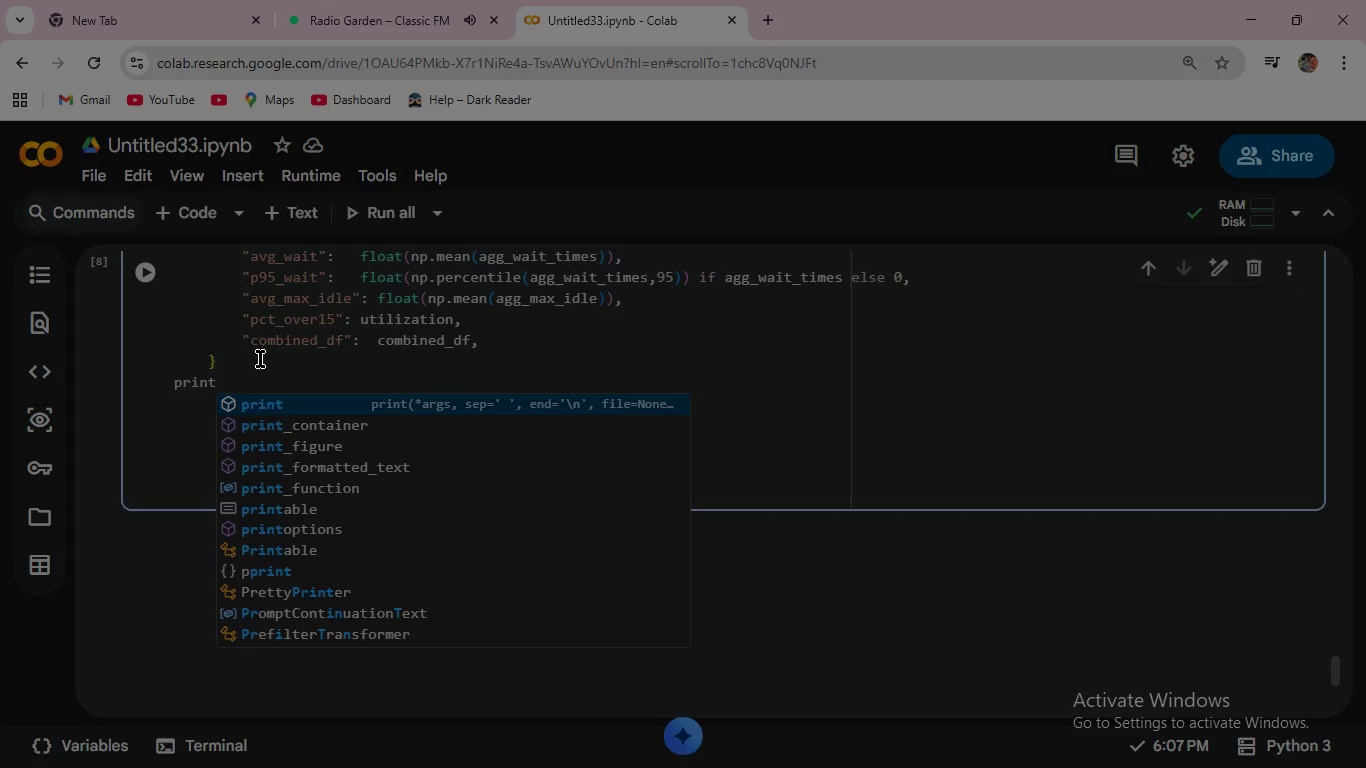 
scroll: coordinate [260, 359], scroll_direction: up, amount: 11.0
 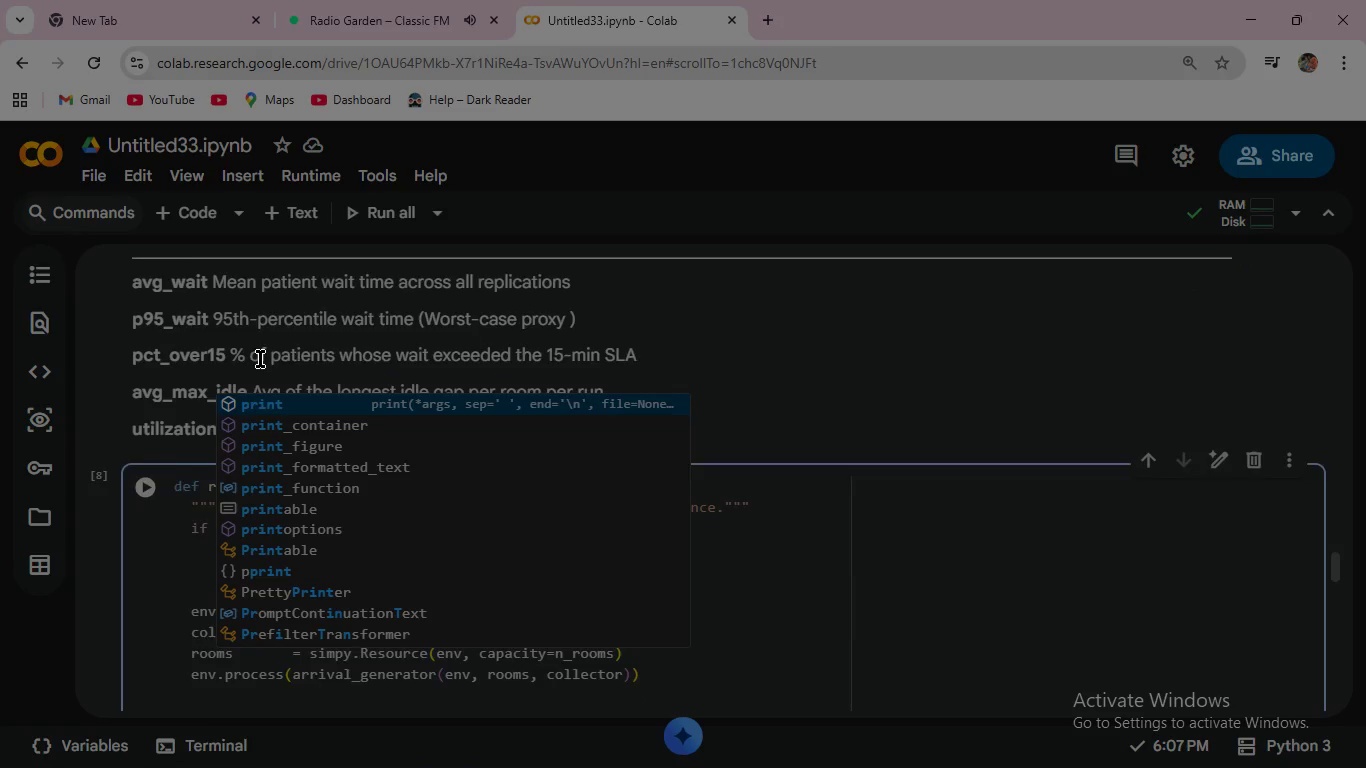 
scroll: coordinate [260, 359], scroll_direction: down, amount: 15.0
 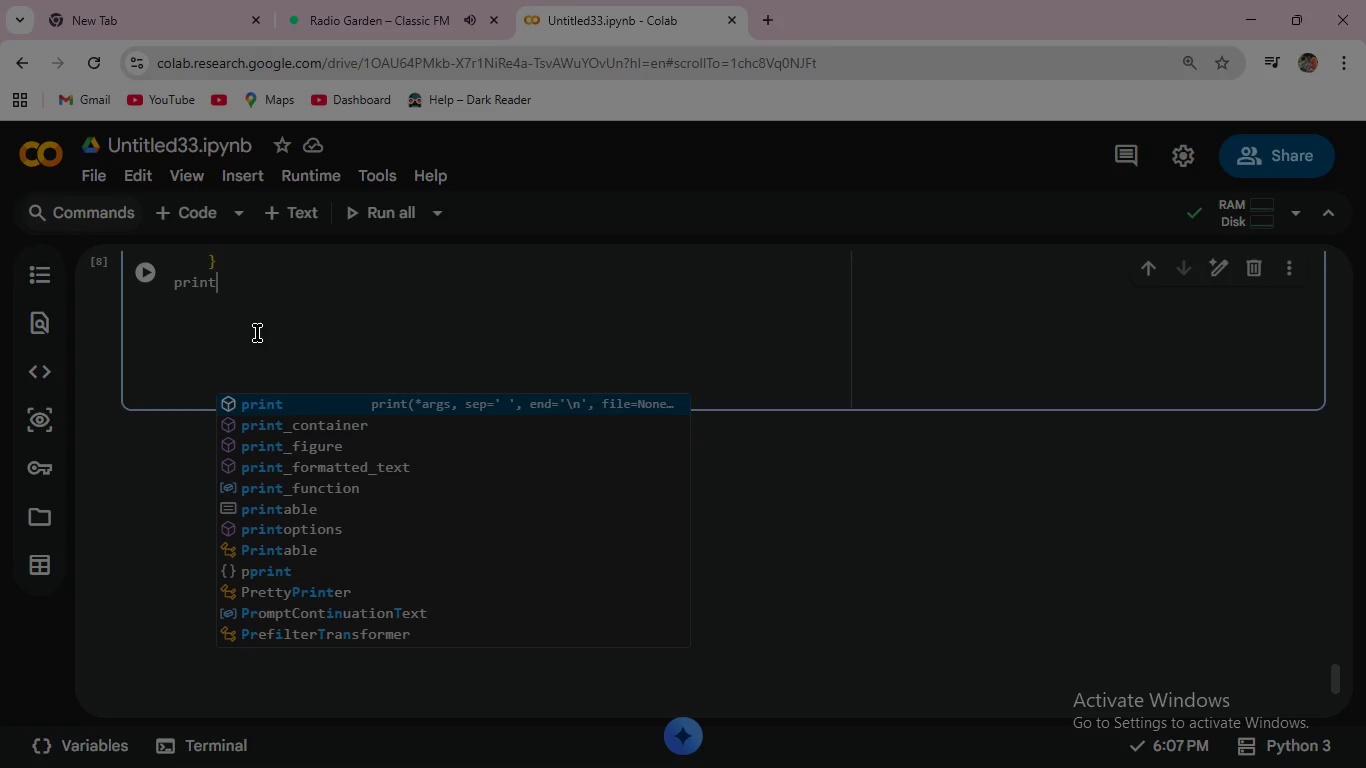 
type((" run )
key(Backspace)
type(_one_simulation()
 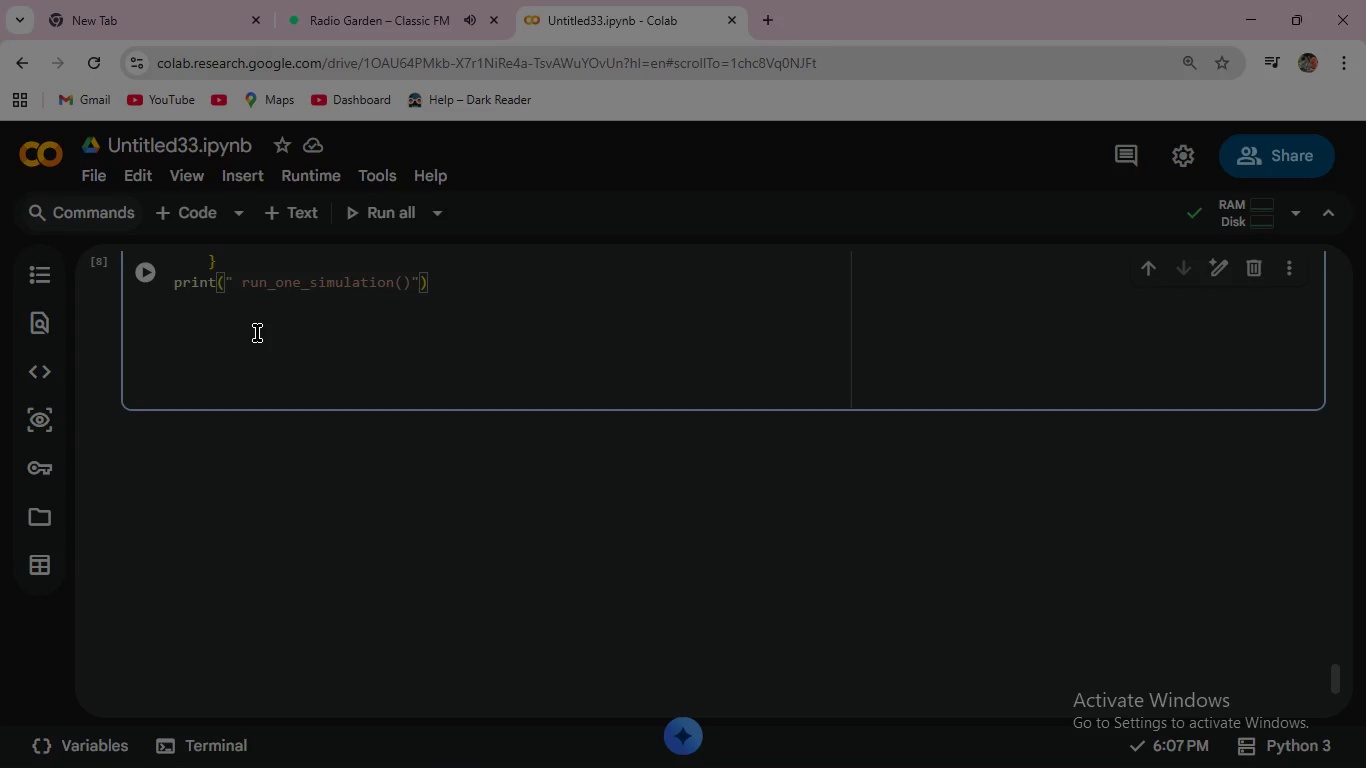 
wait(6.89)
 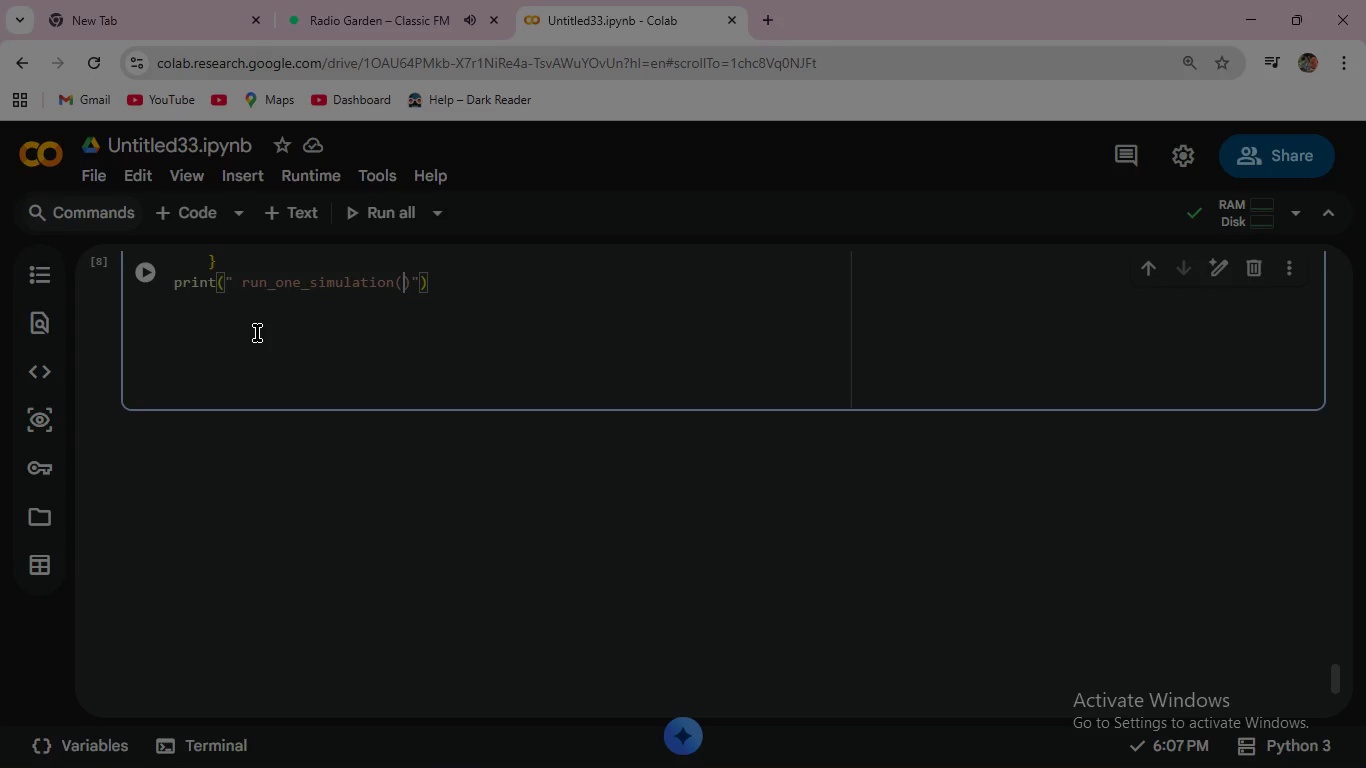 
key(ArrowRight)
 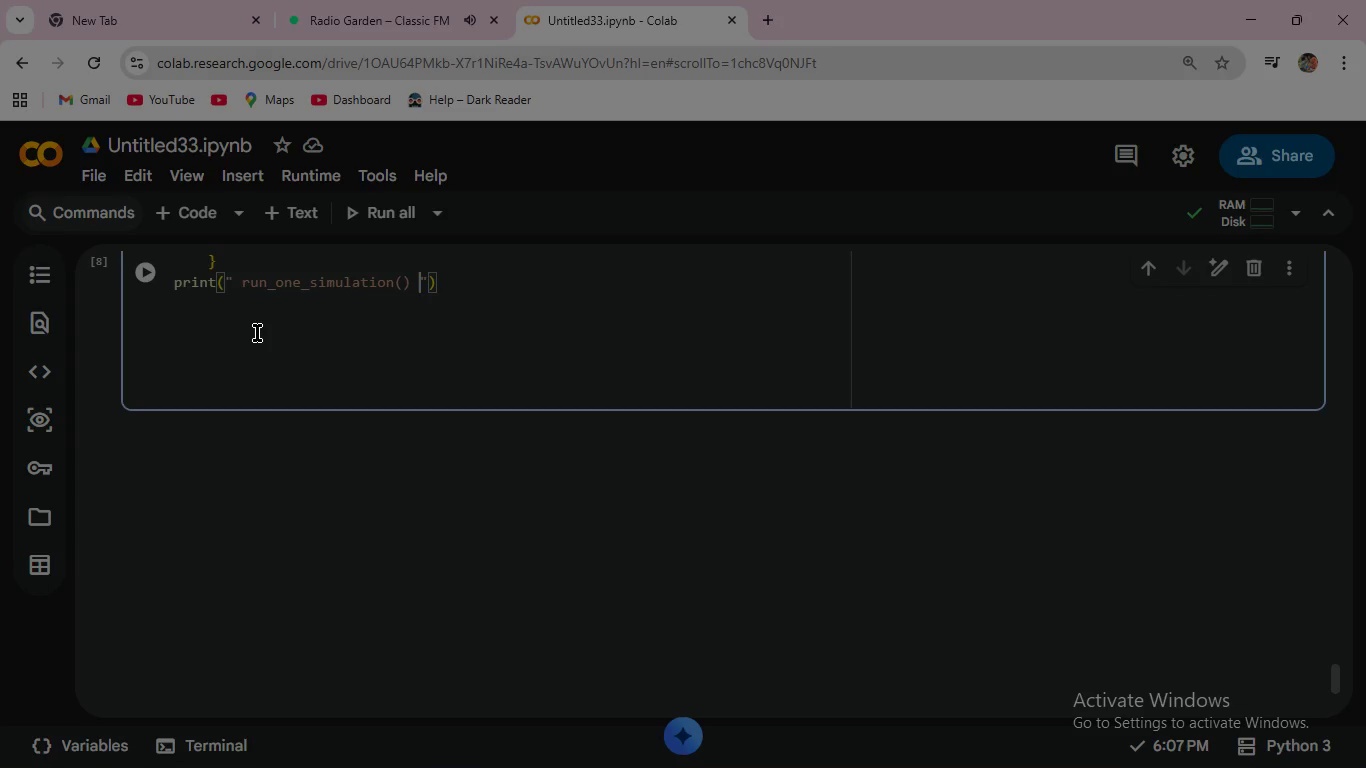 
type( and run_scenario()
 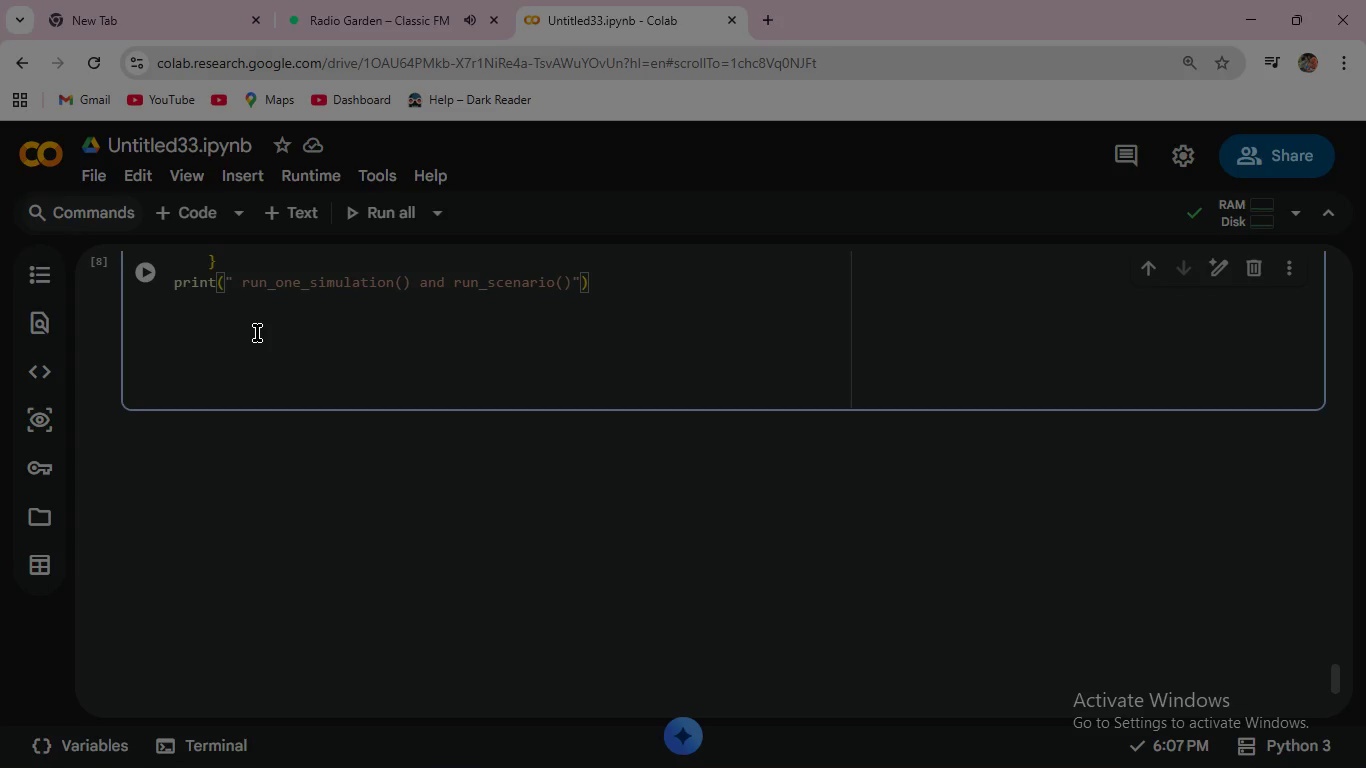 
key(ArrowRight)
 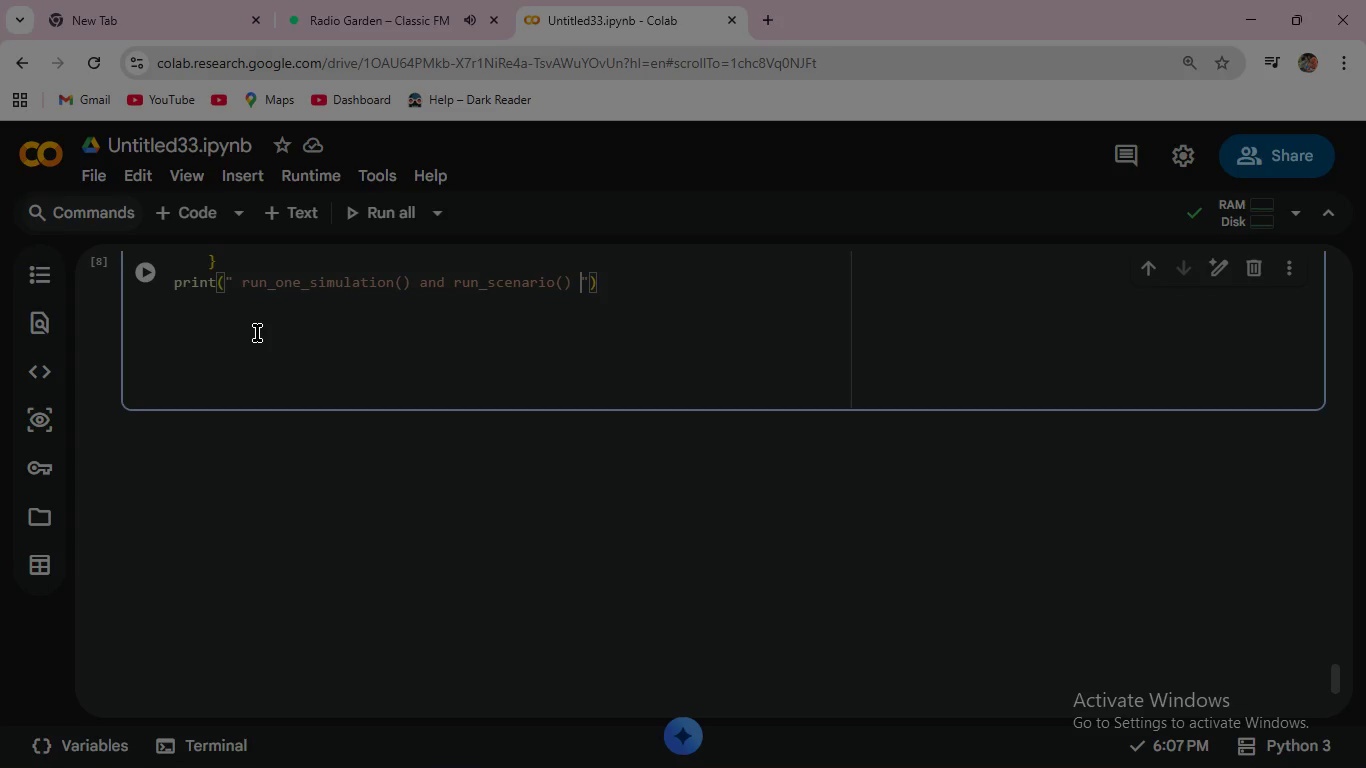 
type( defined)
 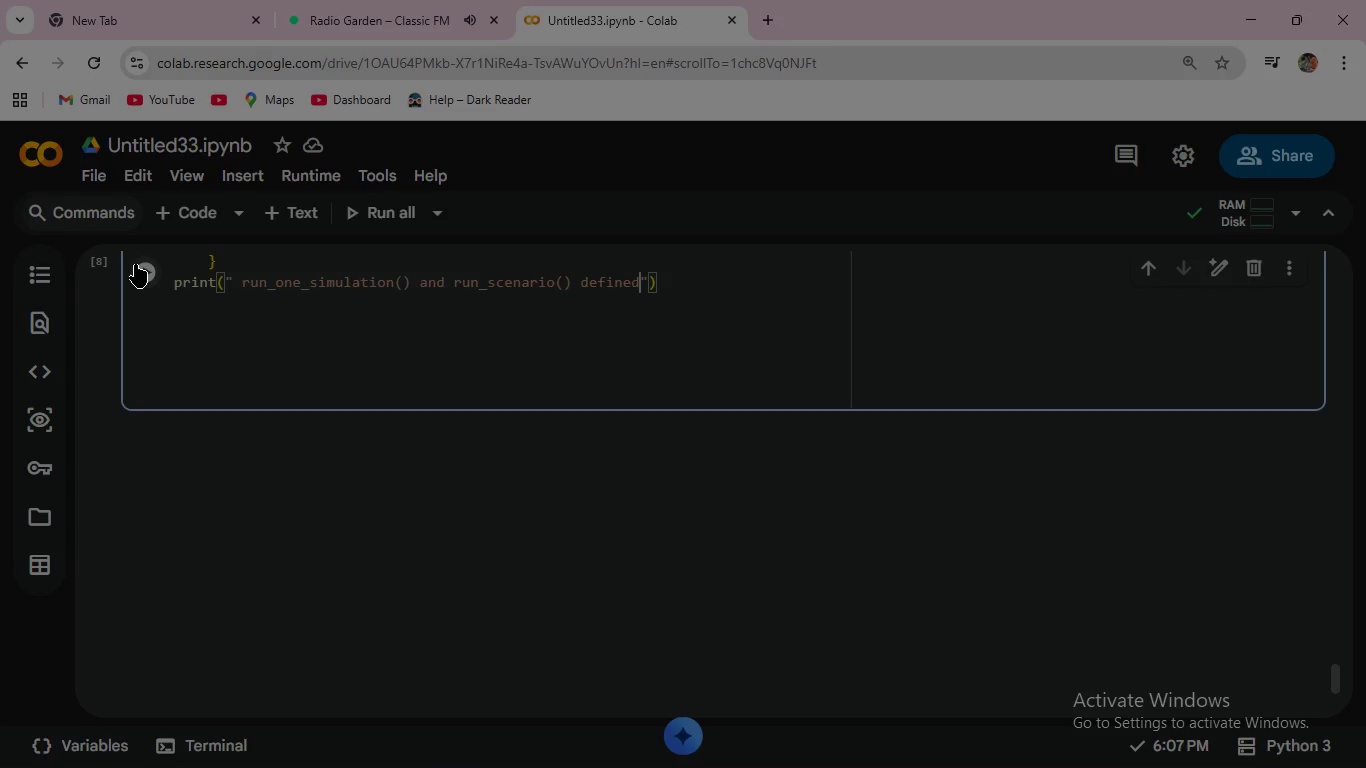 